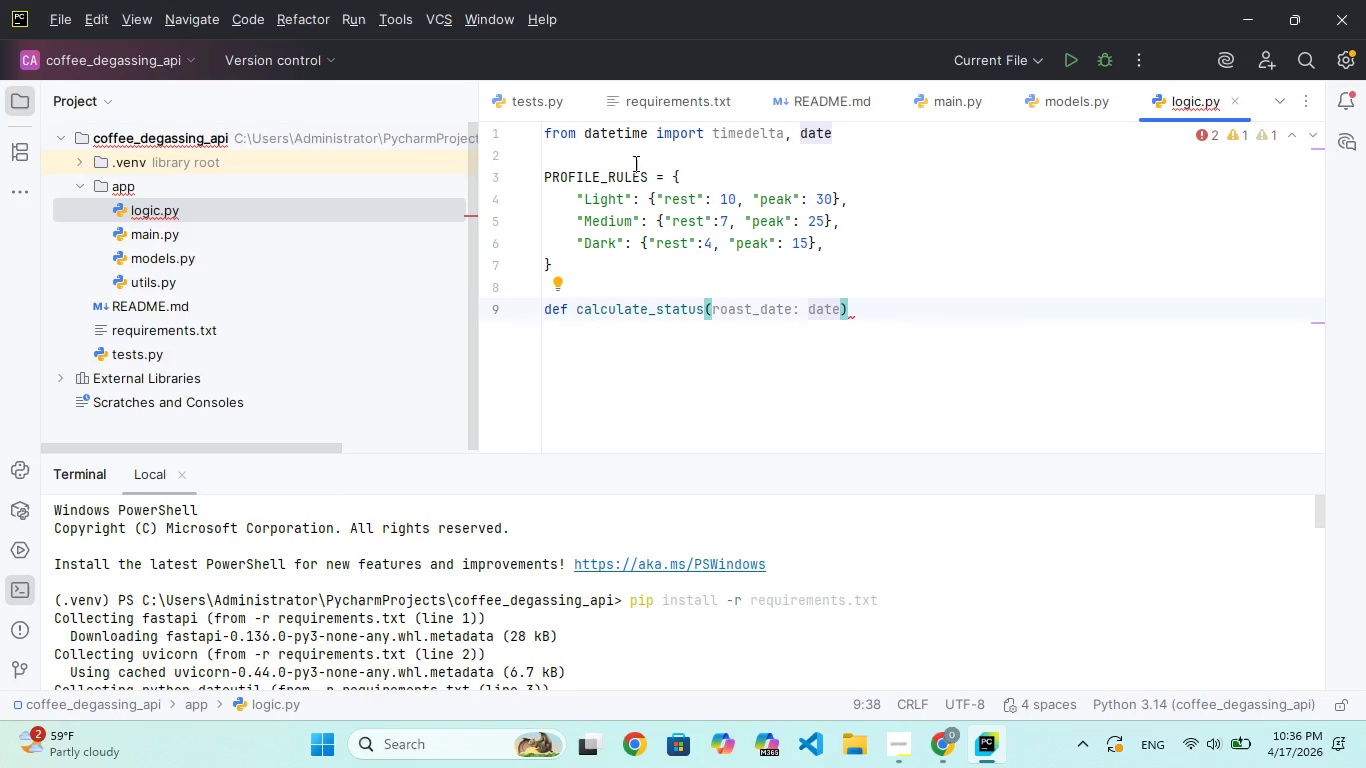 
type(, roast_profile:)
 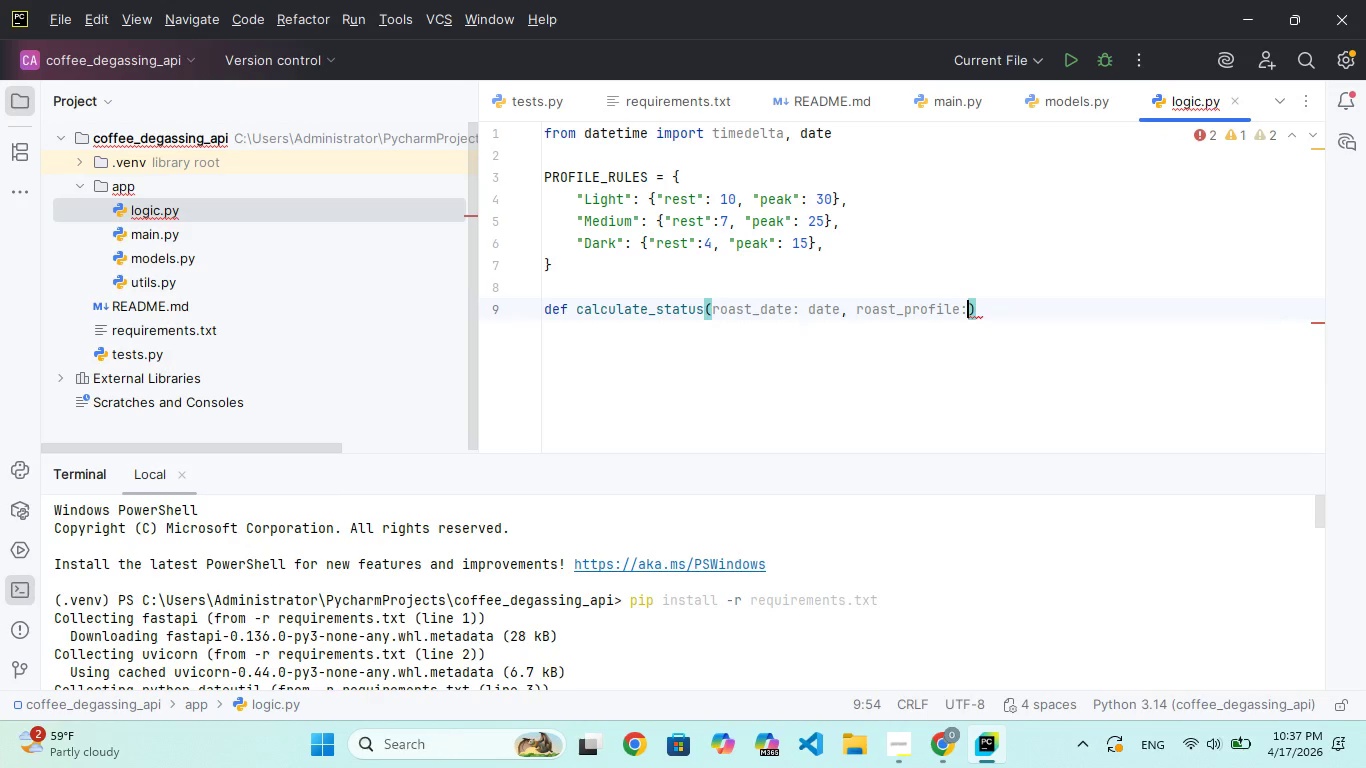 
wait(9.64)
 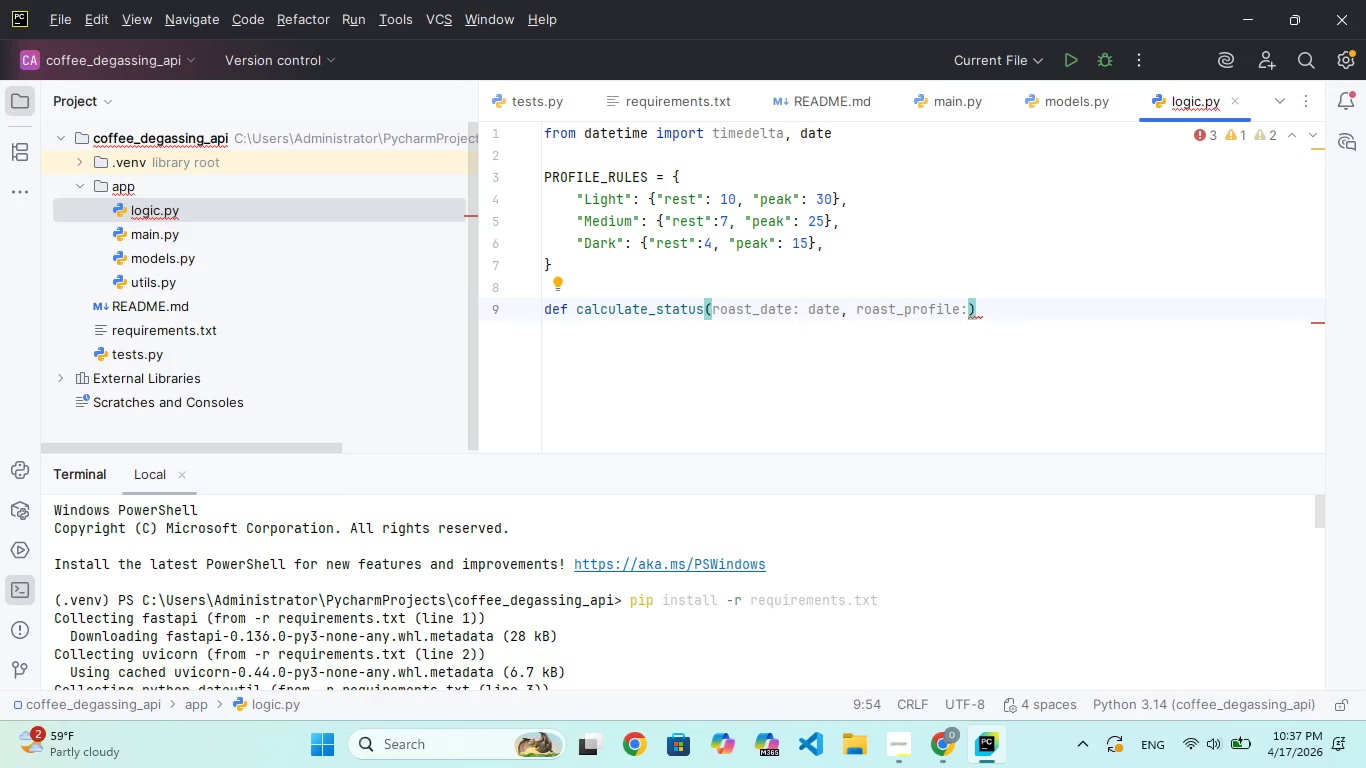 
type( str)
 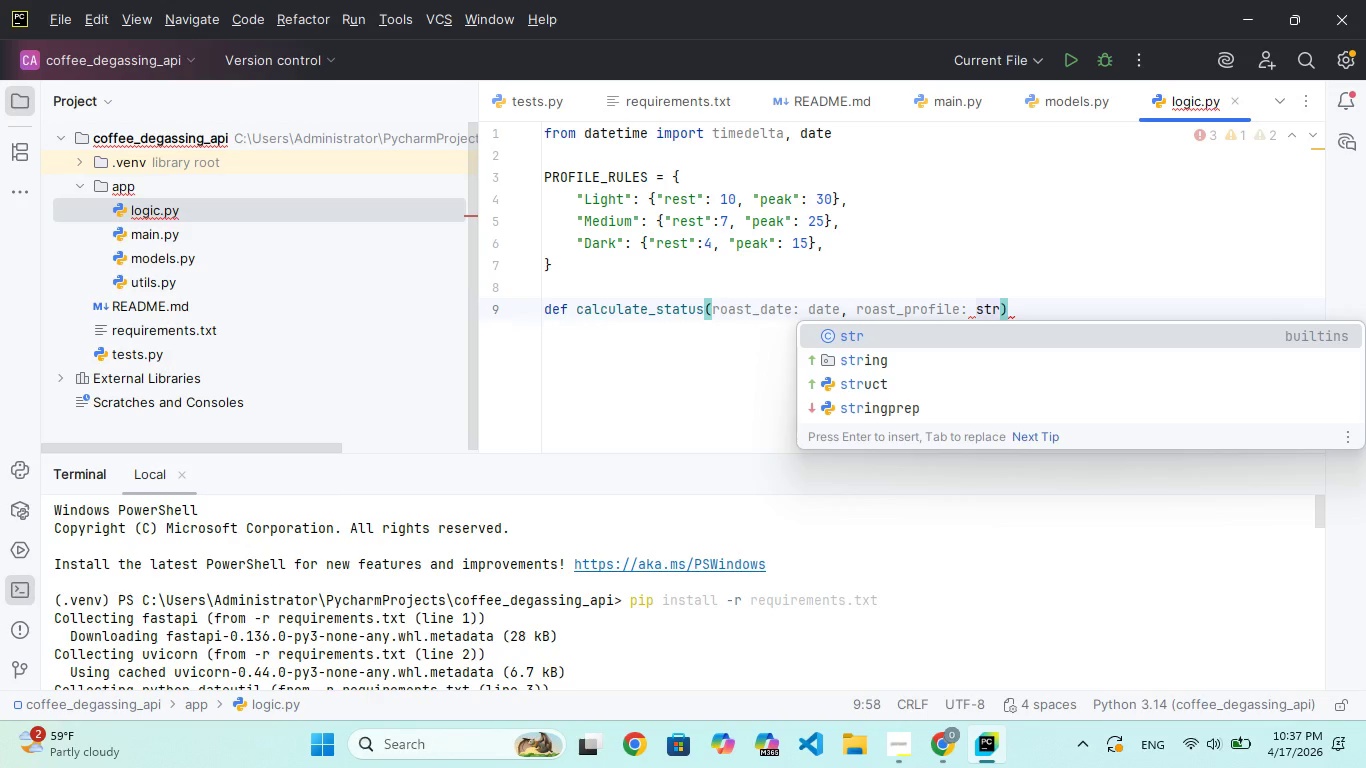 
wait(5.55)
 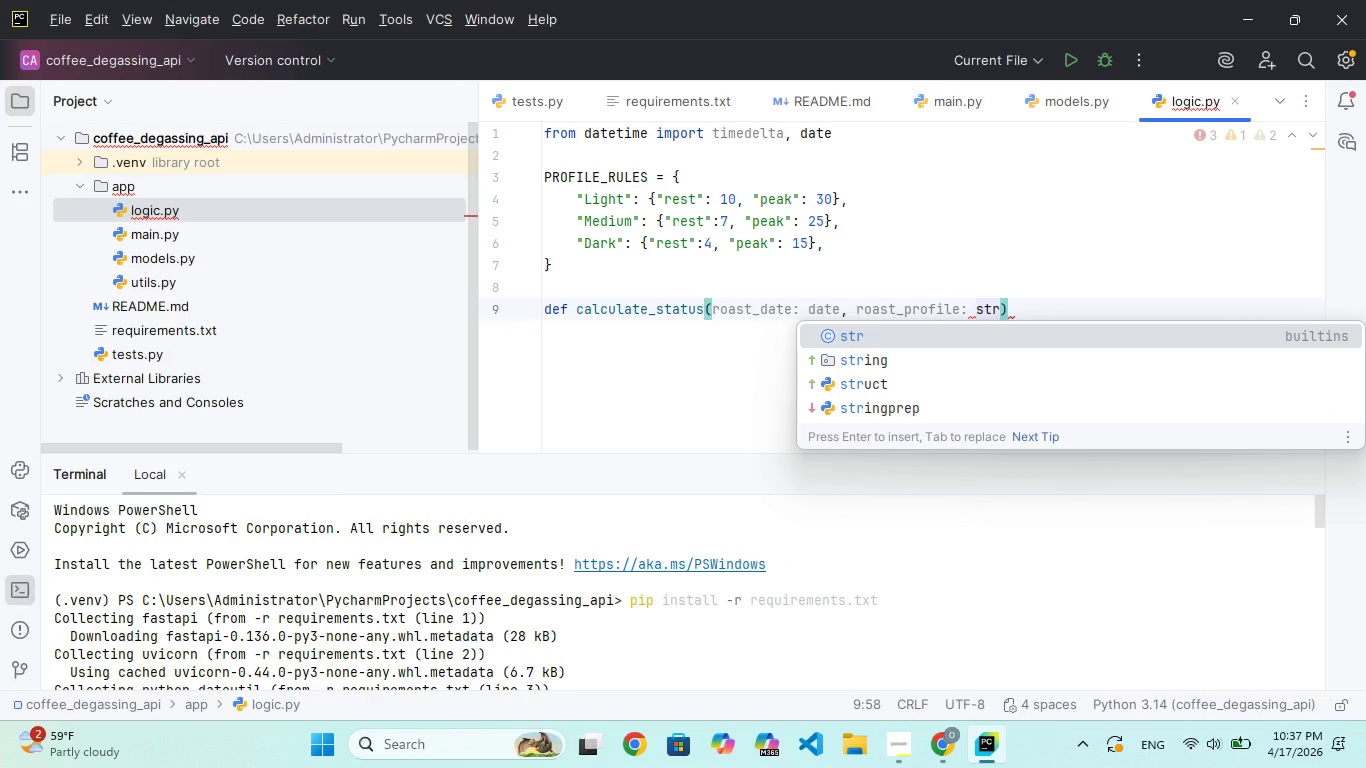 
key(ArrowRight)
 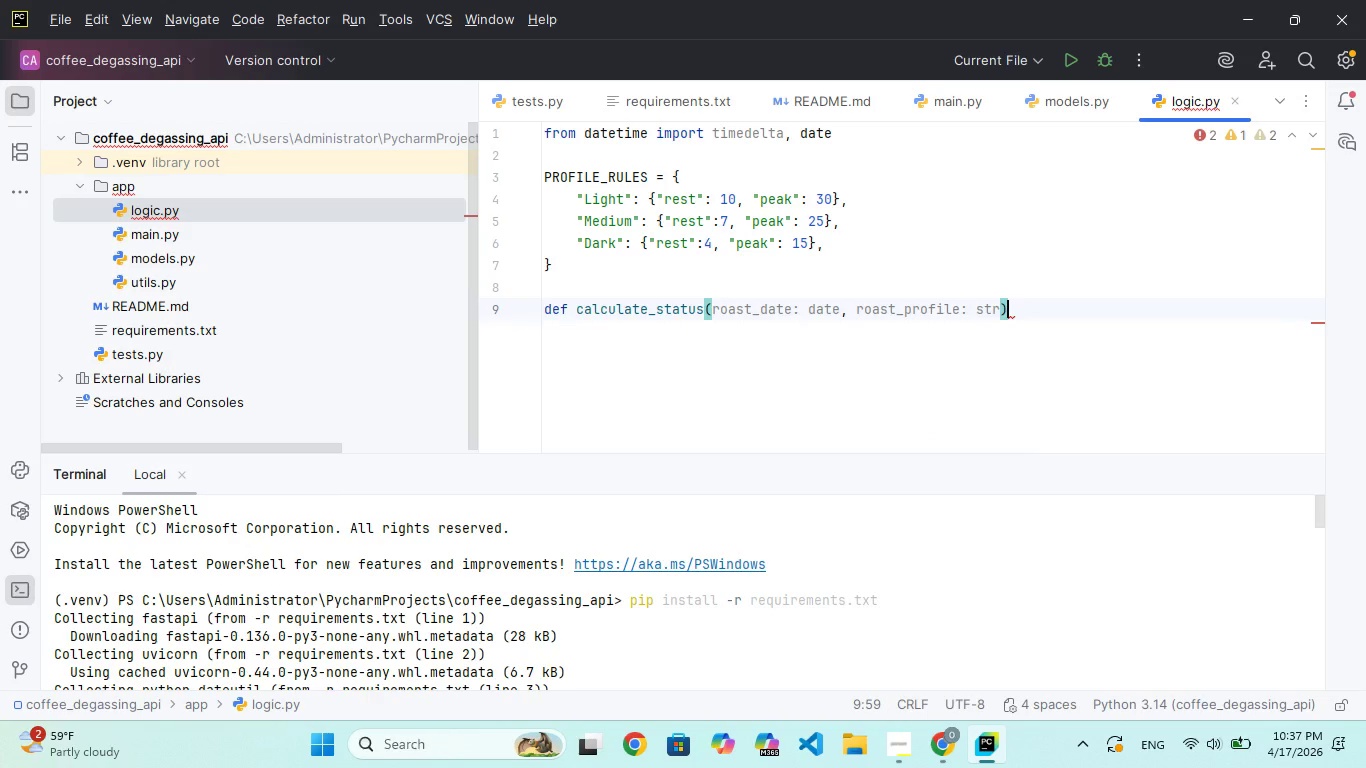 
key(ArrowLeft)
 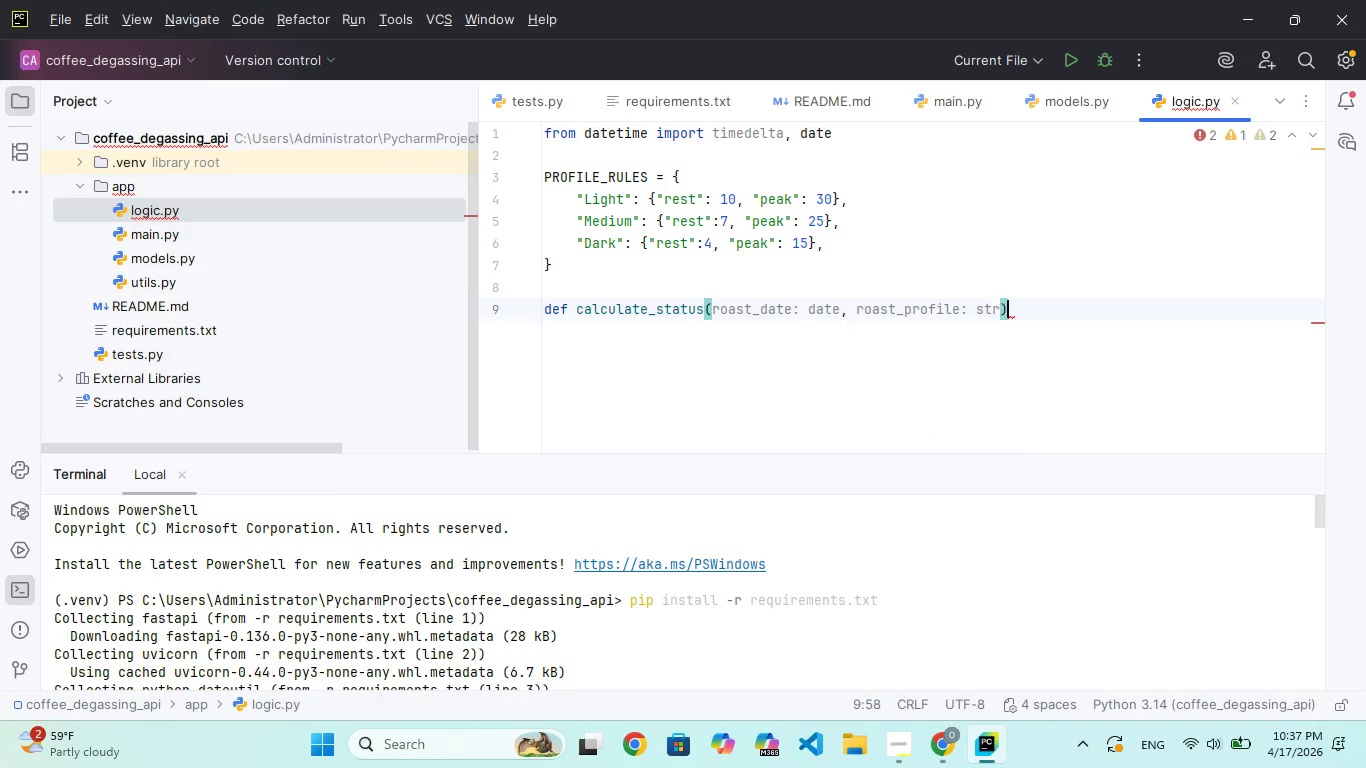 
key(ArrowRight)
 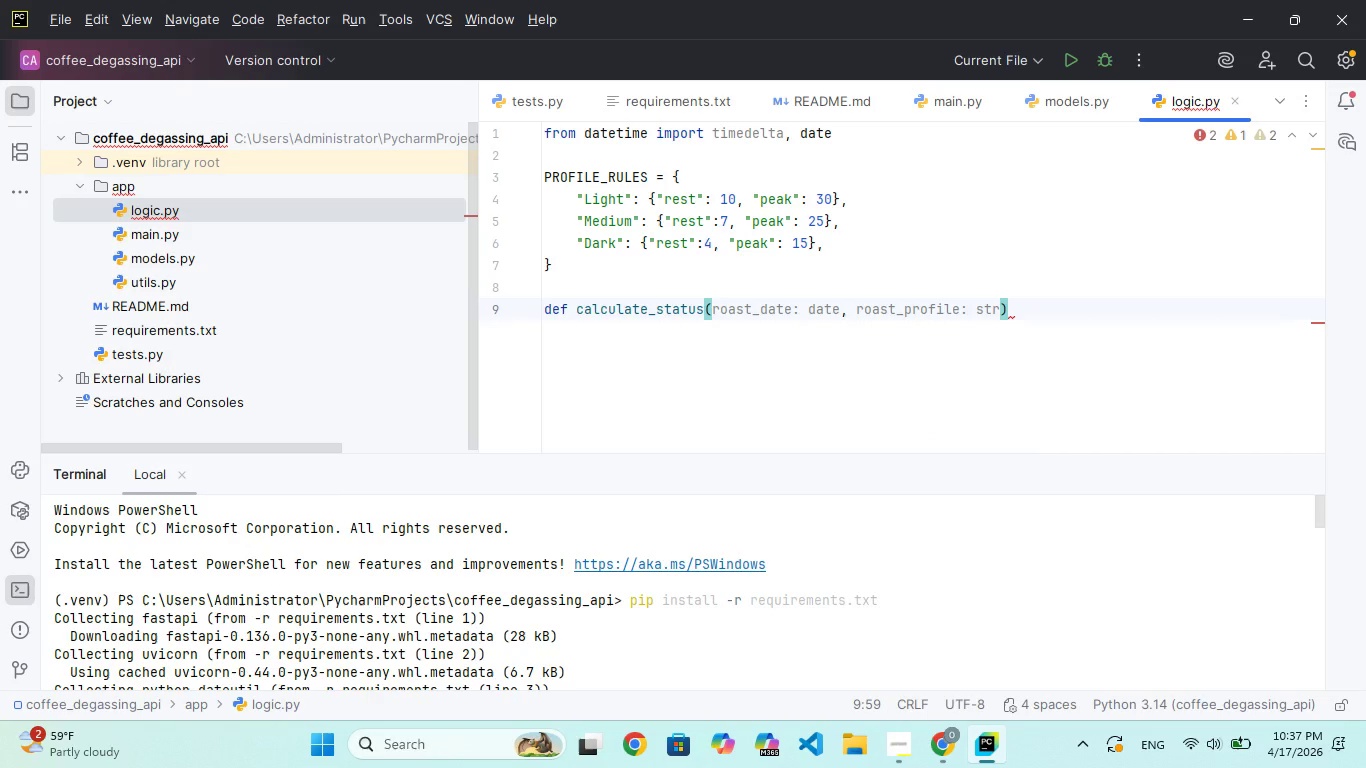 
key(Shift+ShiftRight)
 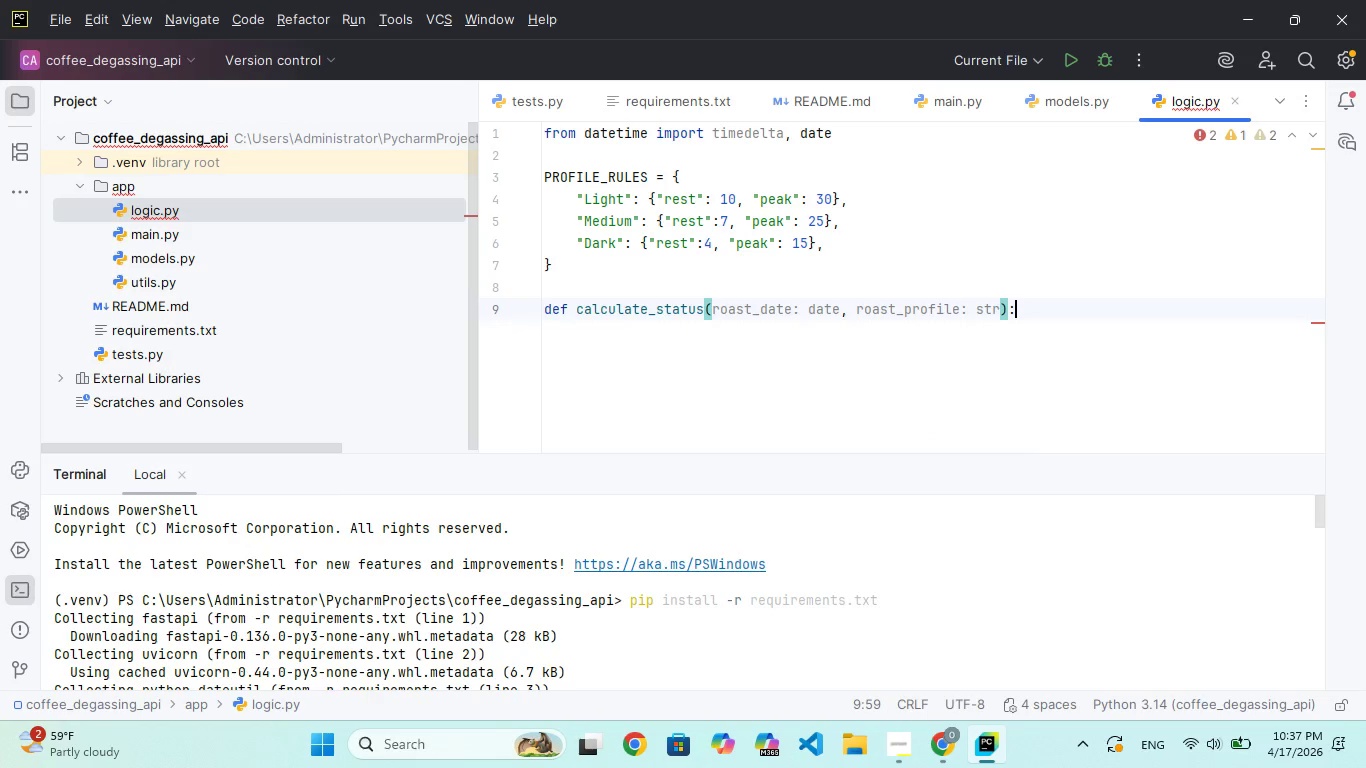 
key(Shift+Semicolon)
 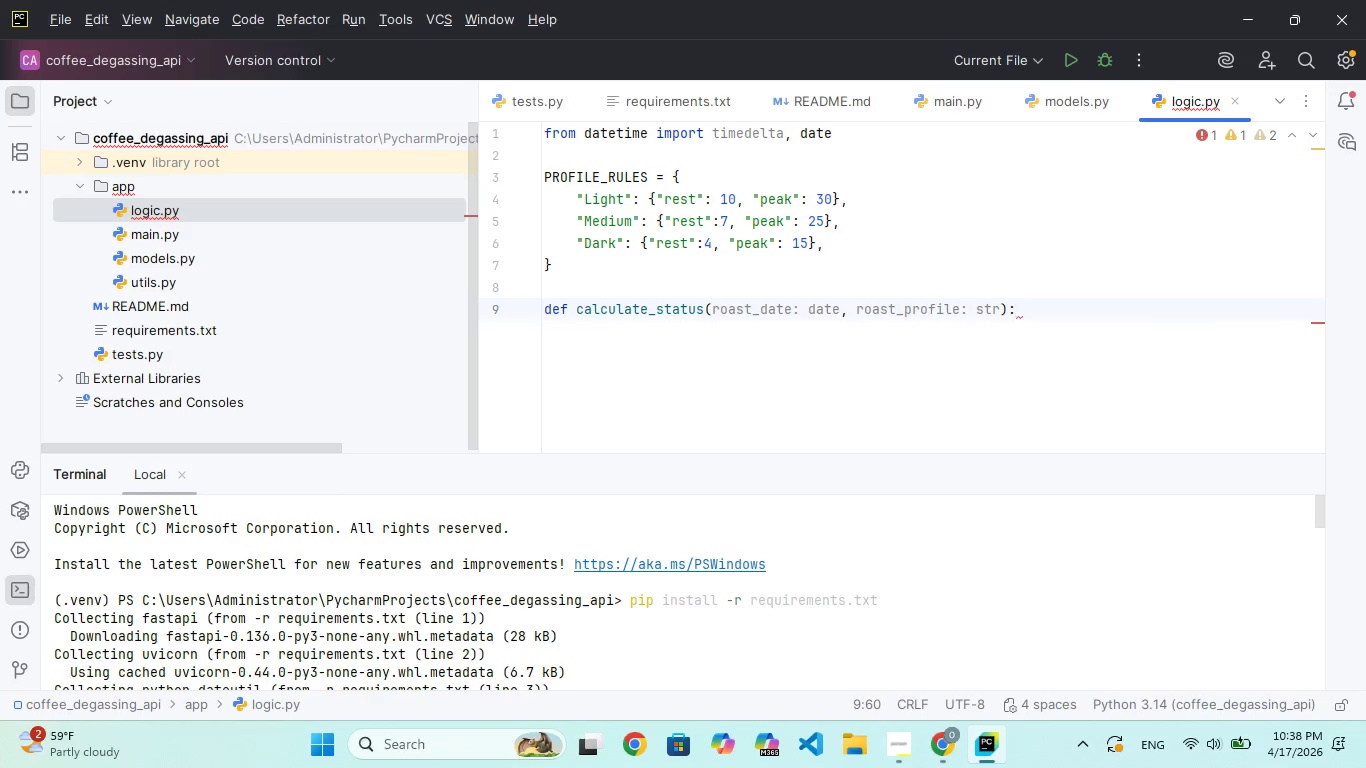 
wait(67.8)
 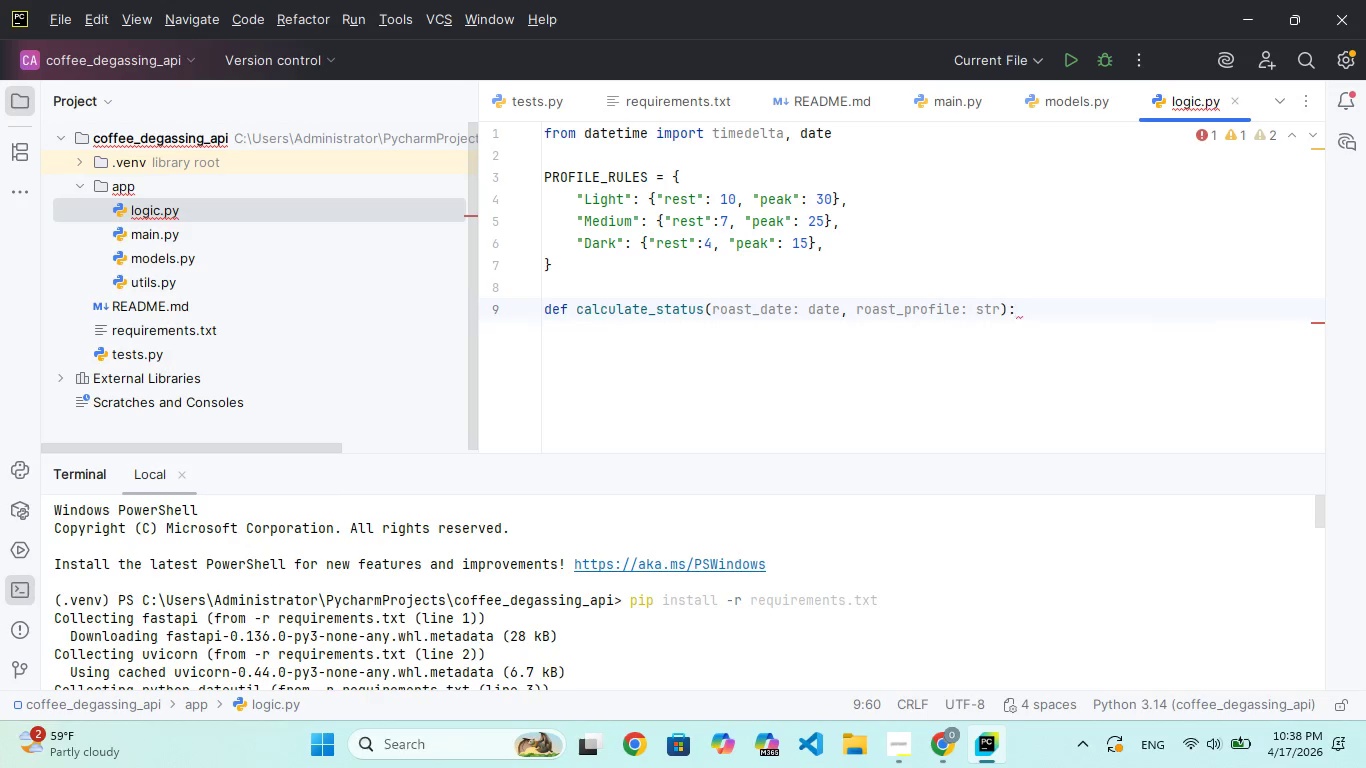 
key(Enter)
 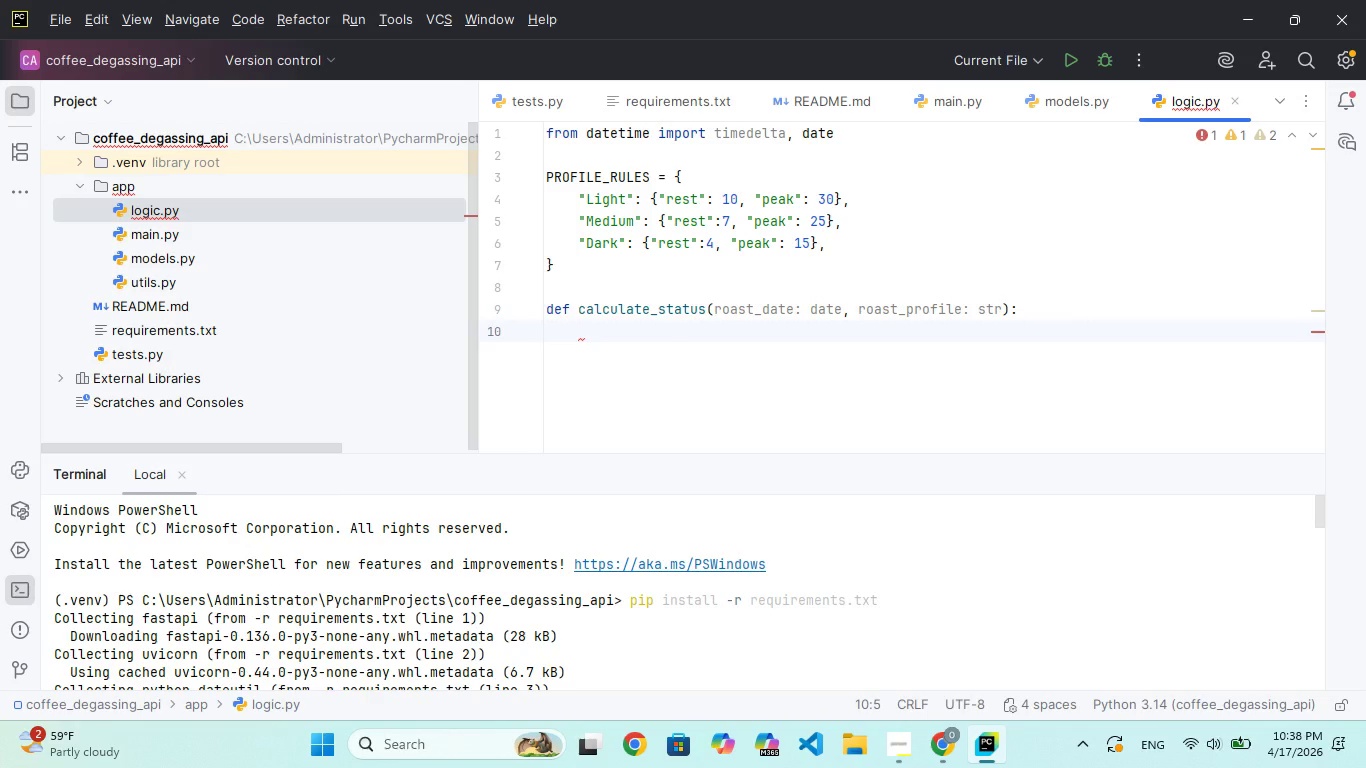 
type(tody = dte.today)
 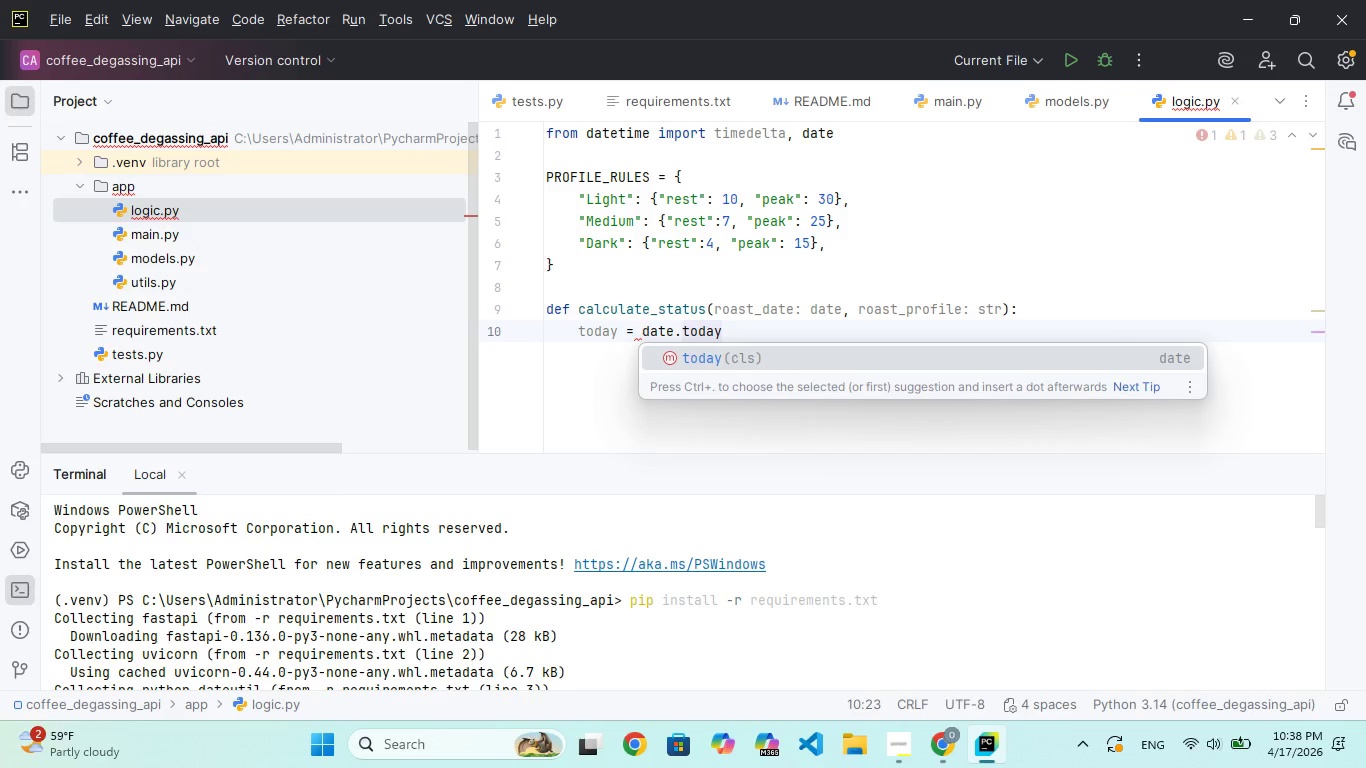 
key(Enter)
 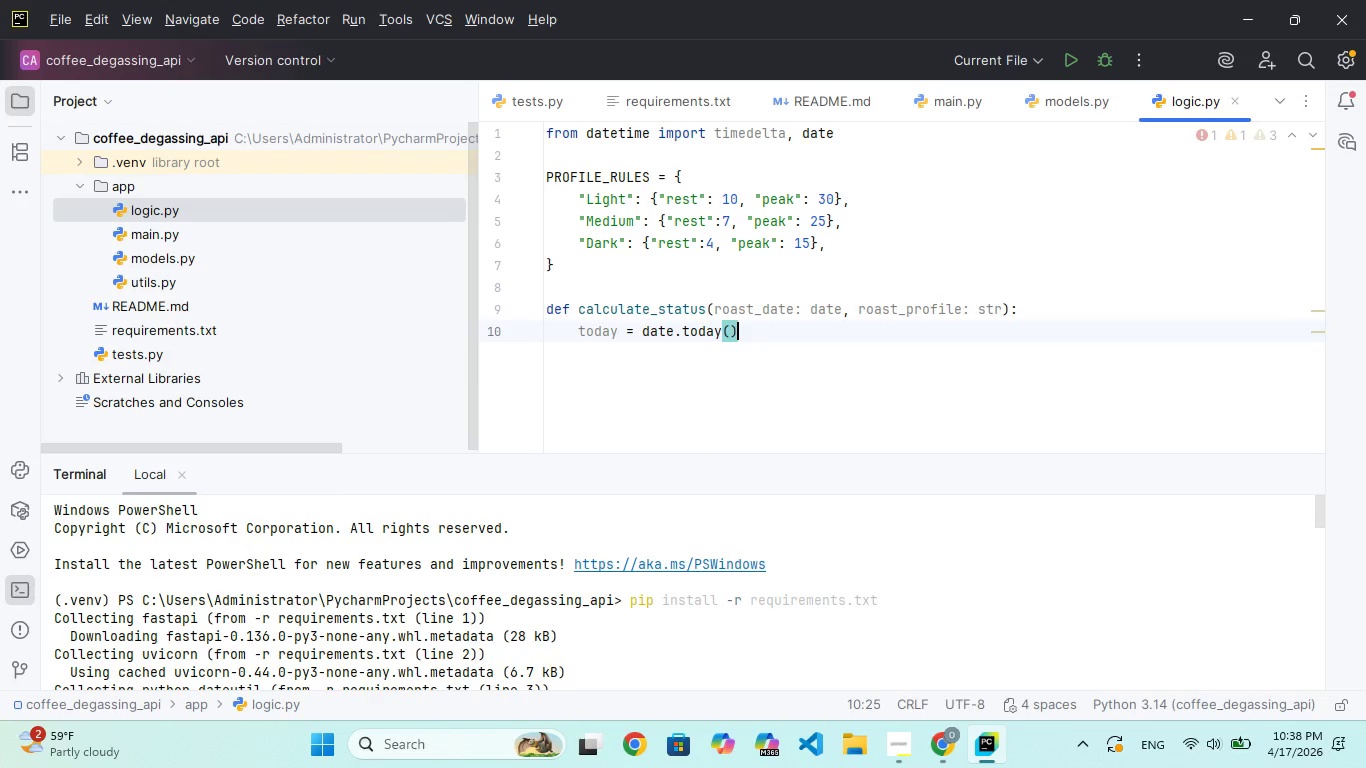 
key(Enter)
 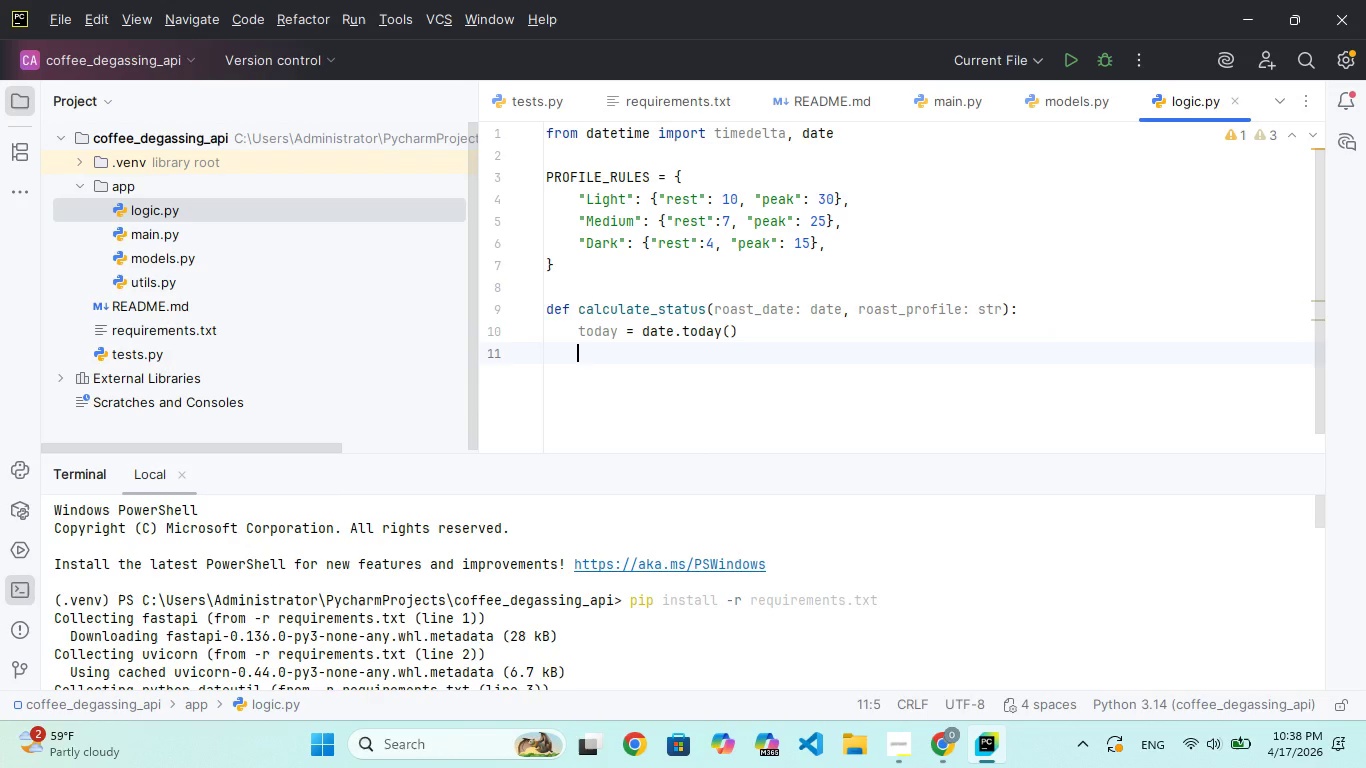 
key(Enter)
 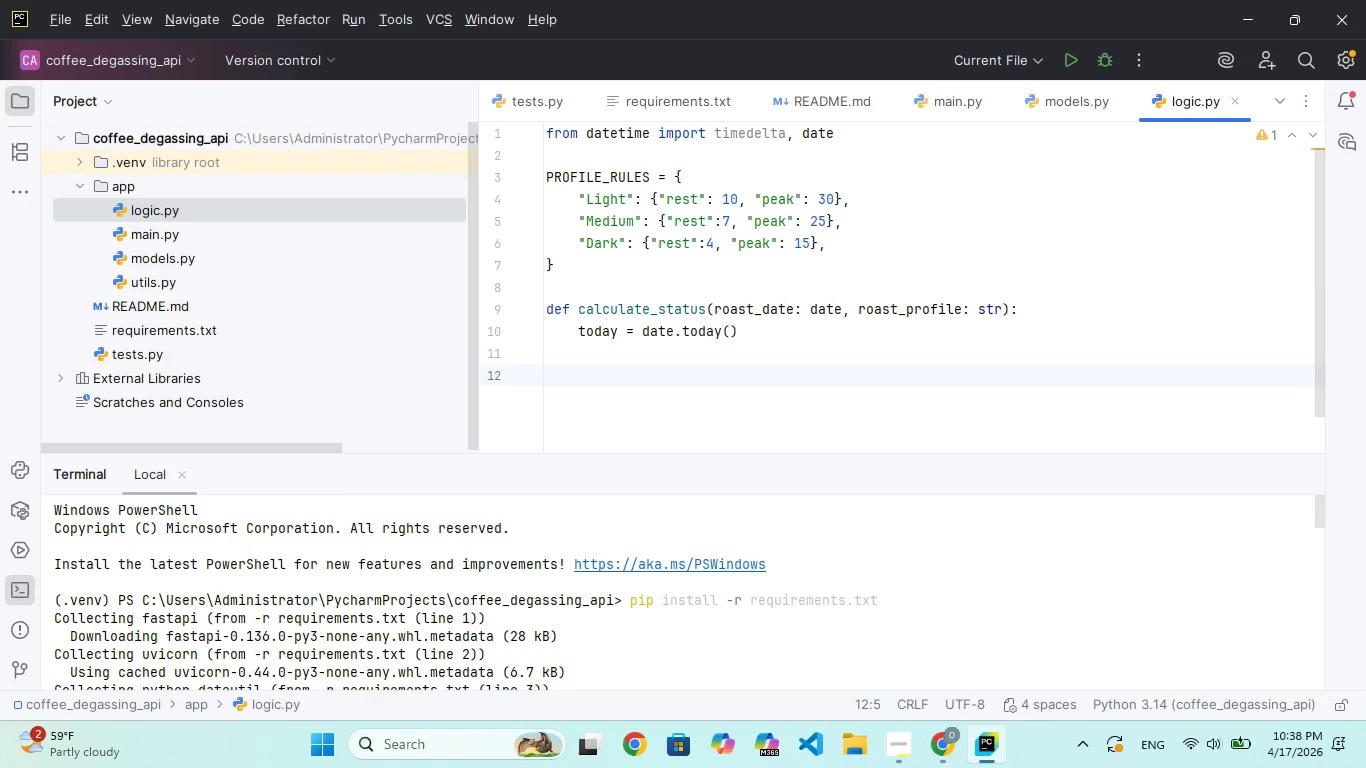 
type(if roasy)
key(Backspace)
type(t)
 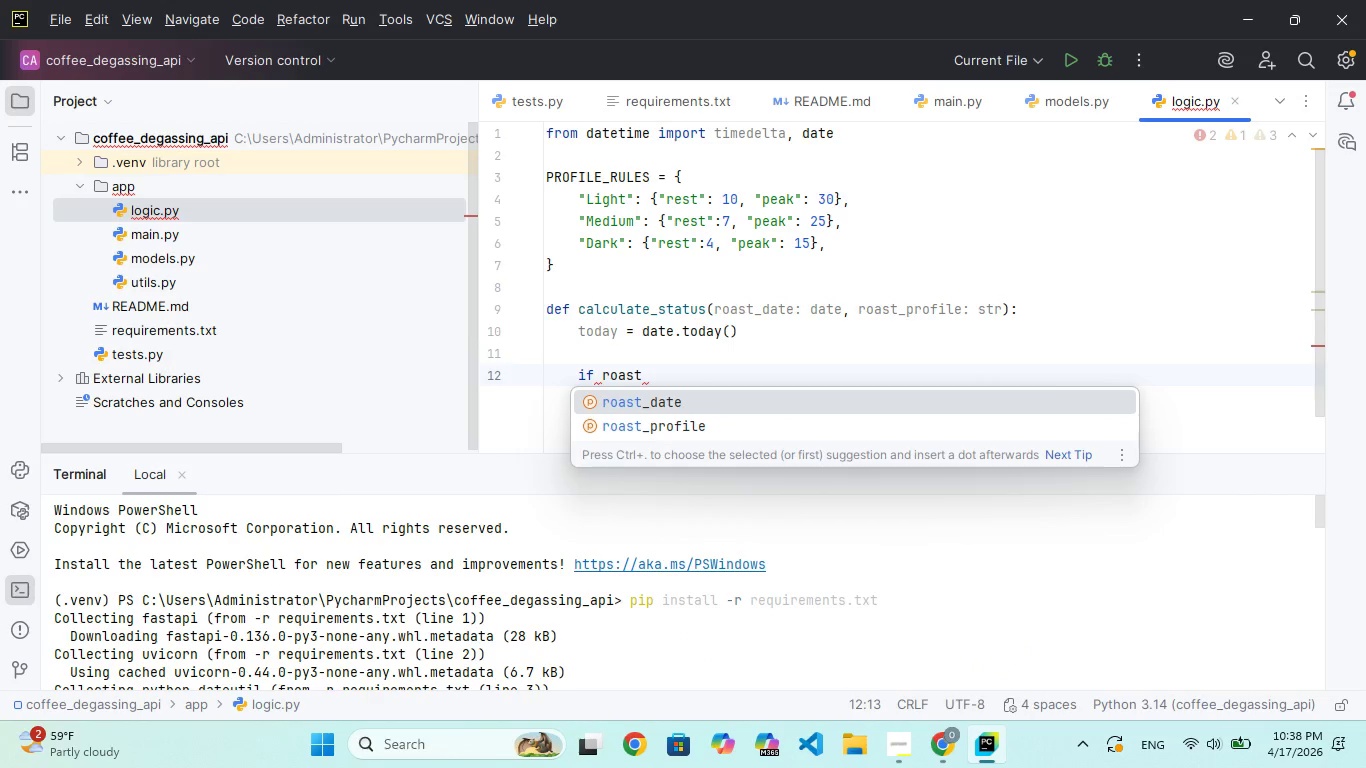 
key(Enter)
 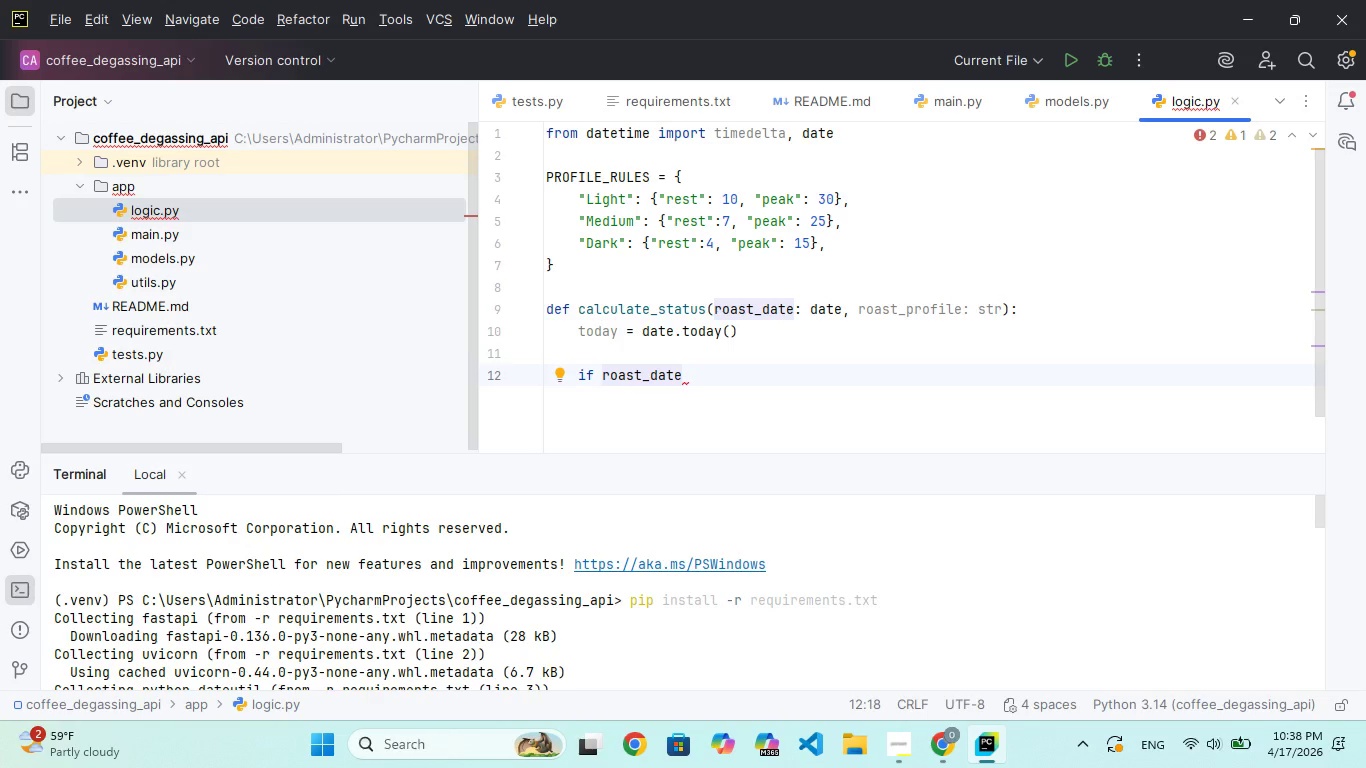 
type( > today:)
 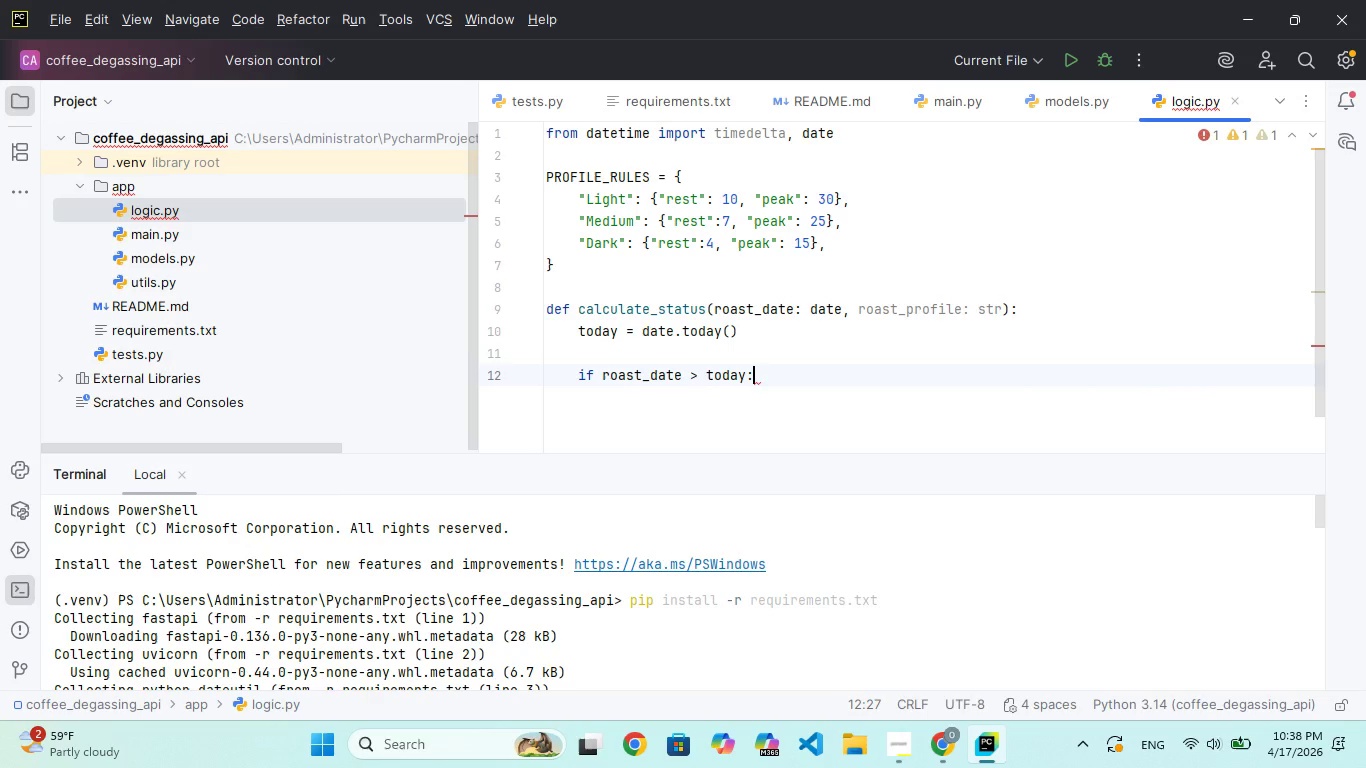 
wait(9.31)
 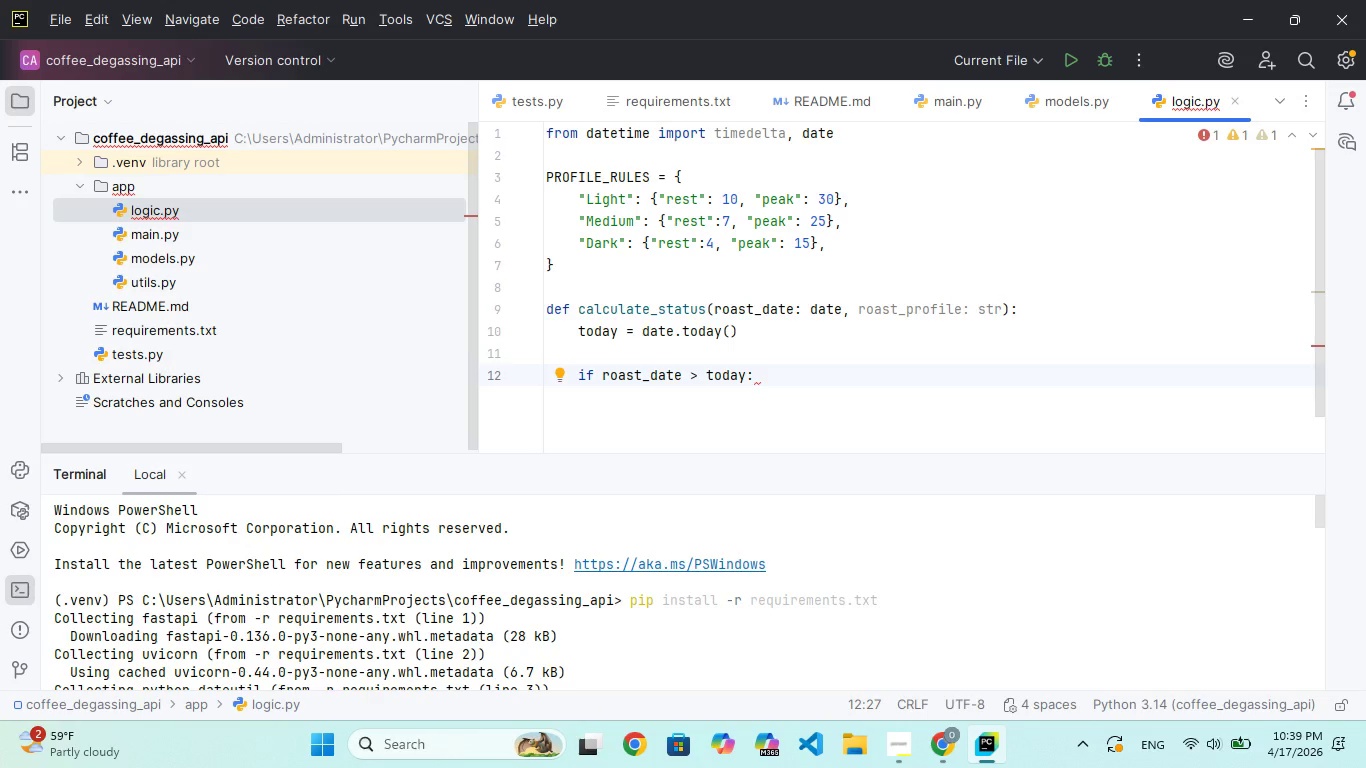 
key(Enter)
 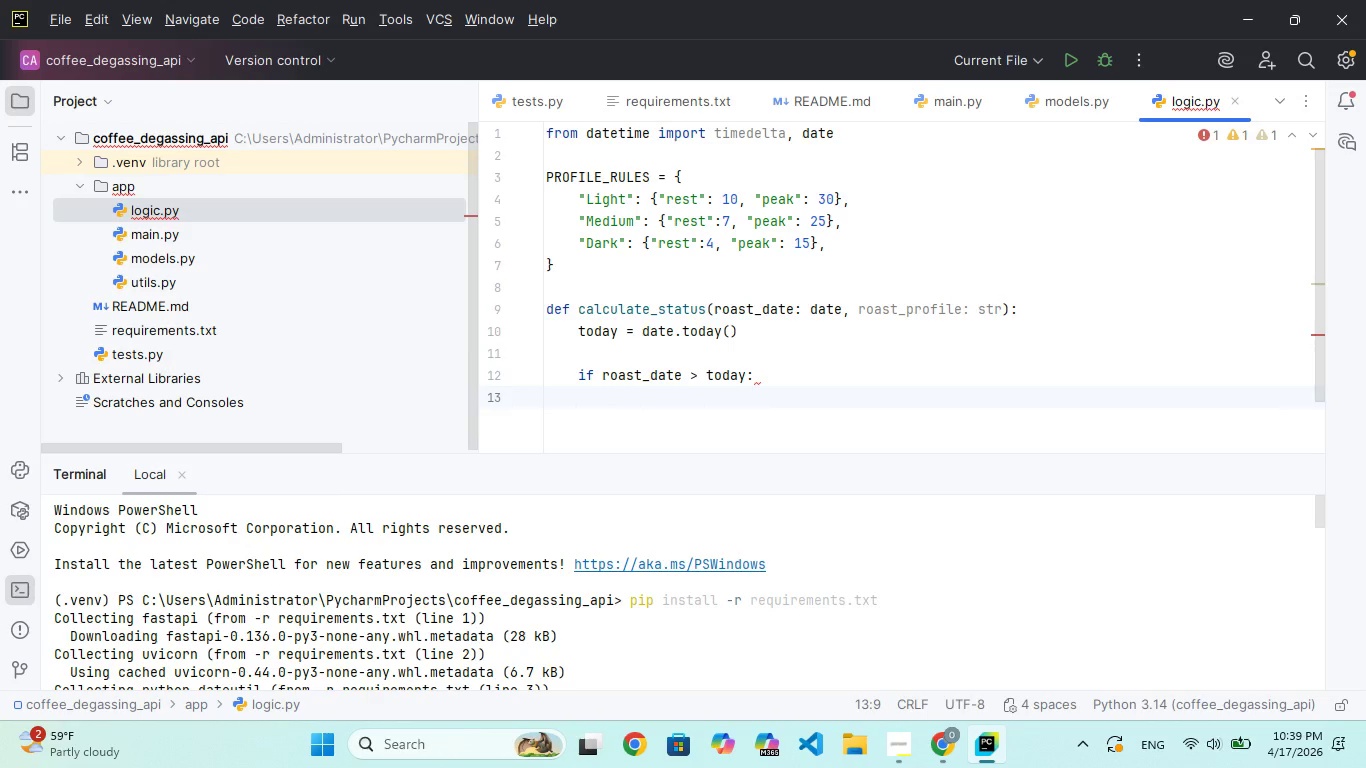 
type(raie Vaue)
 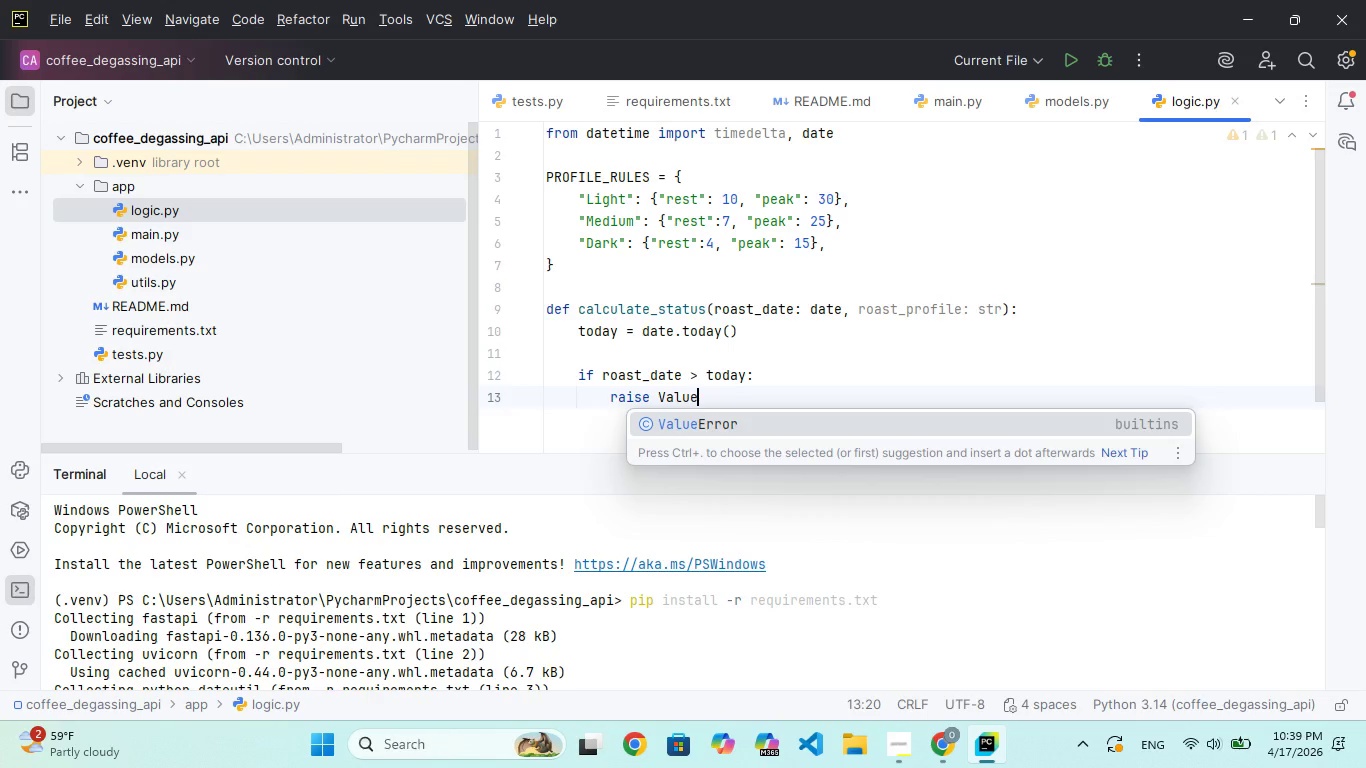 
hold_key(key=S, duration=0.41)
 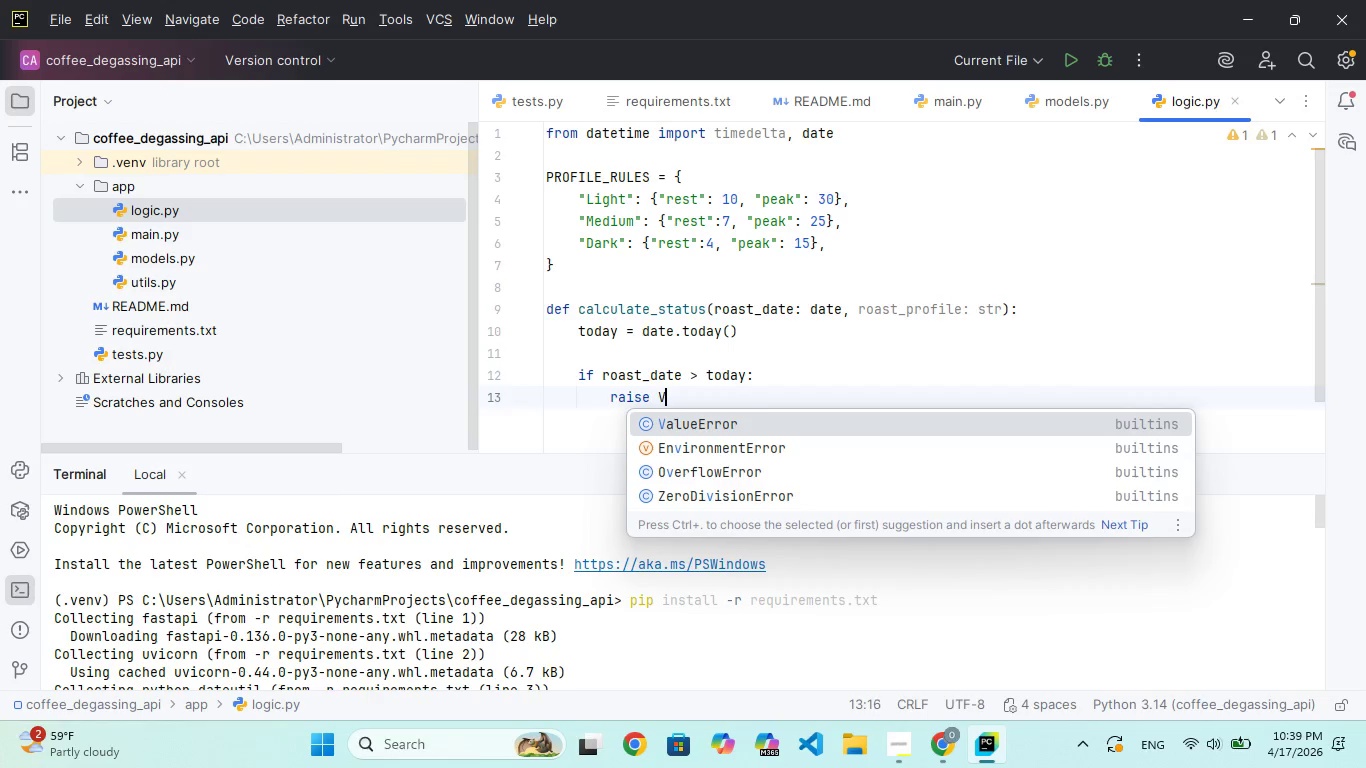 
hold_key(key=L, duration=0.31)
 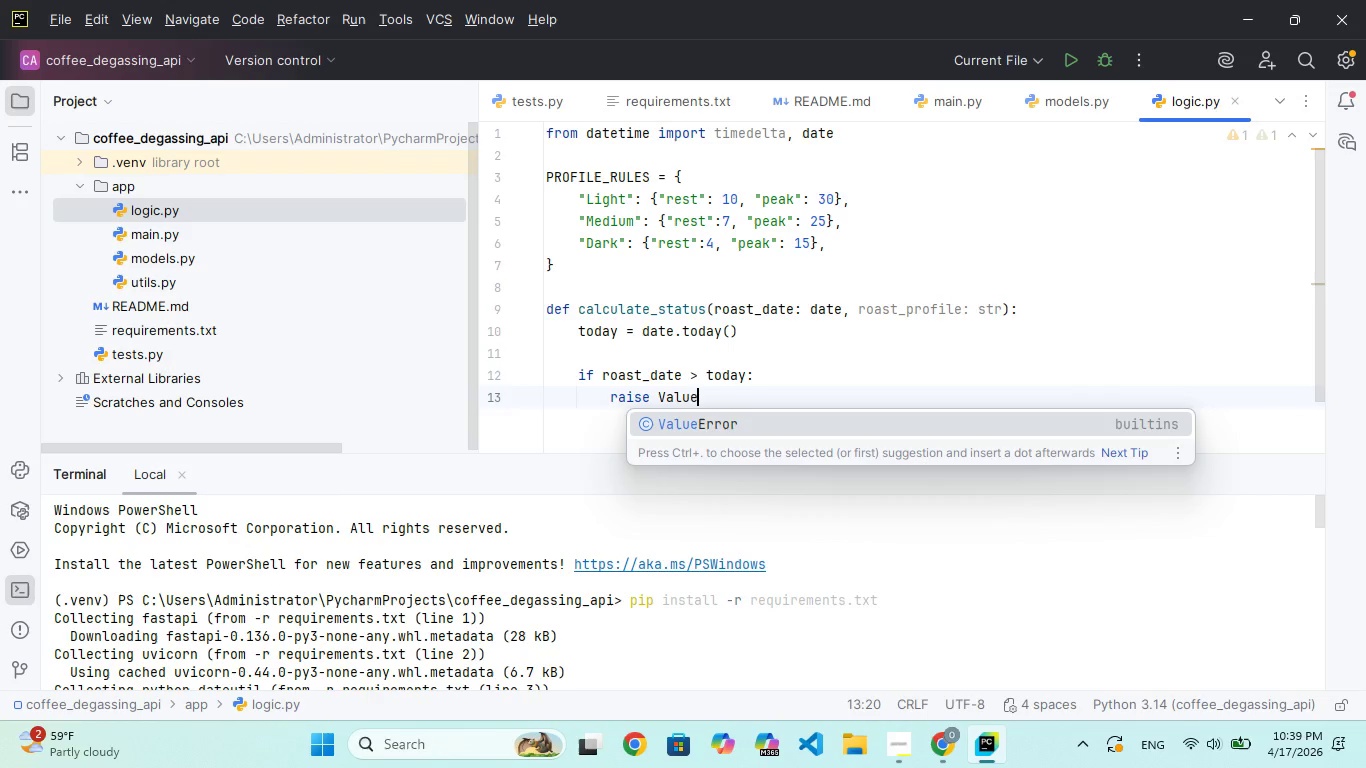 
key(Enter)
 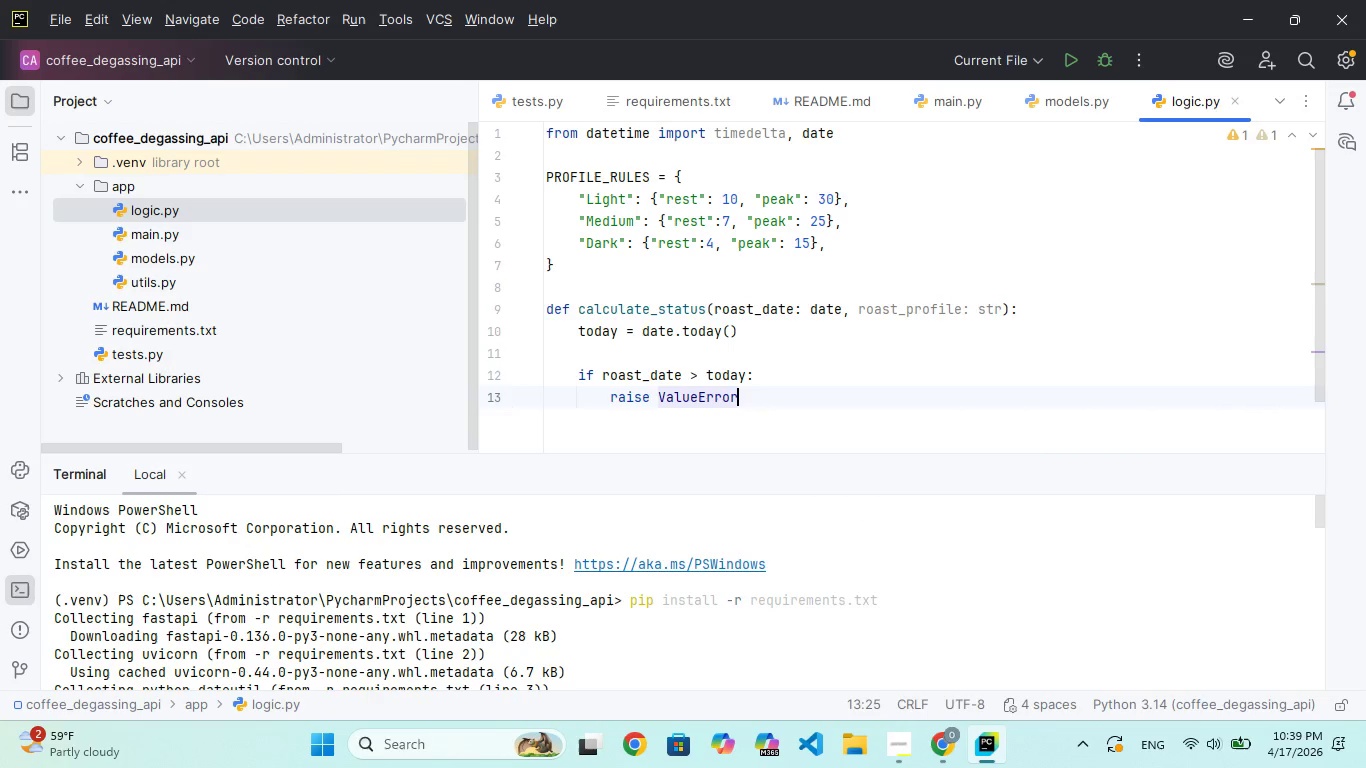 
key(Shift+9)
 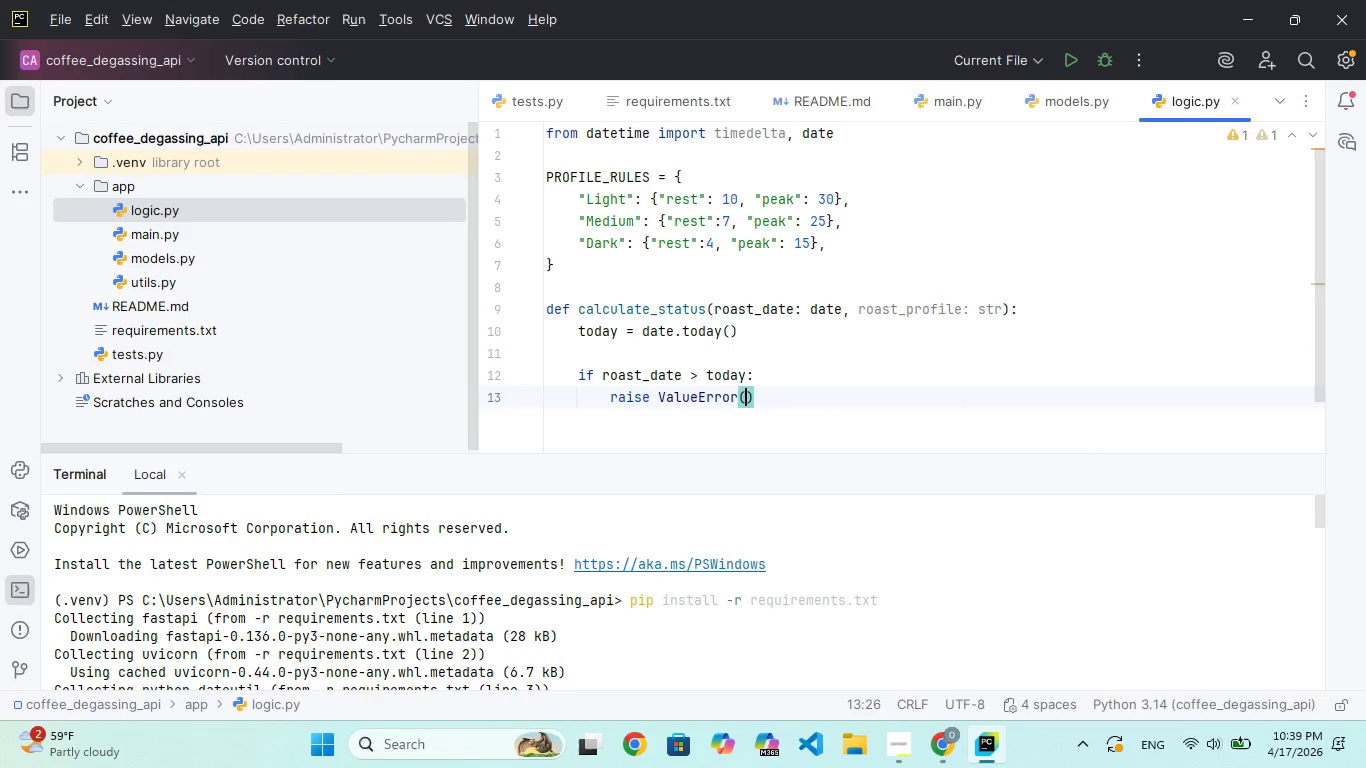 
key(Shift+ShiftRight)
 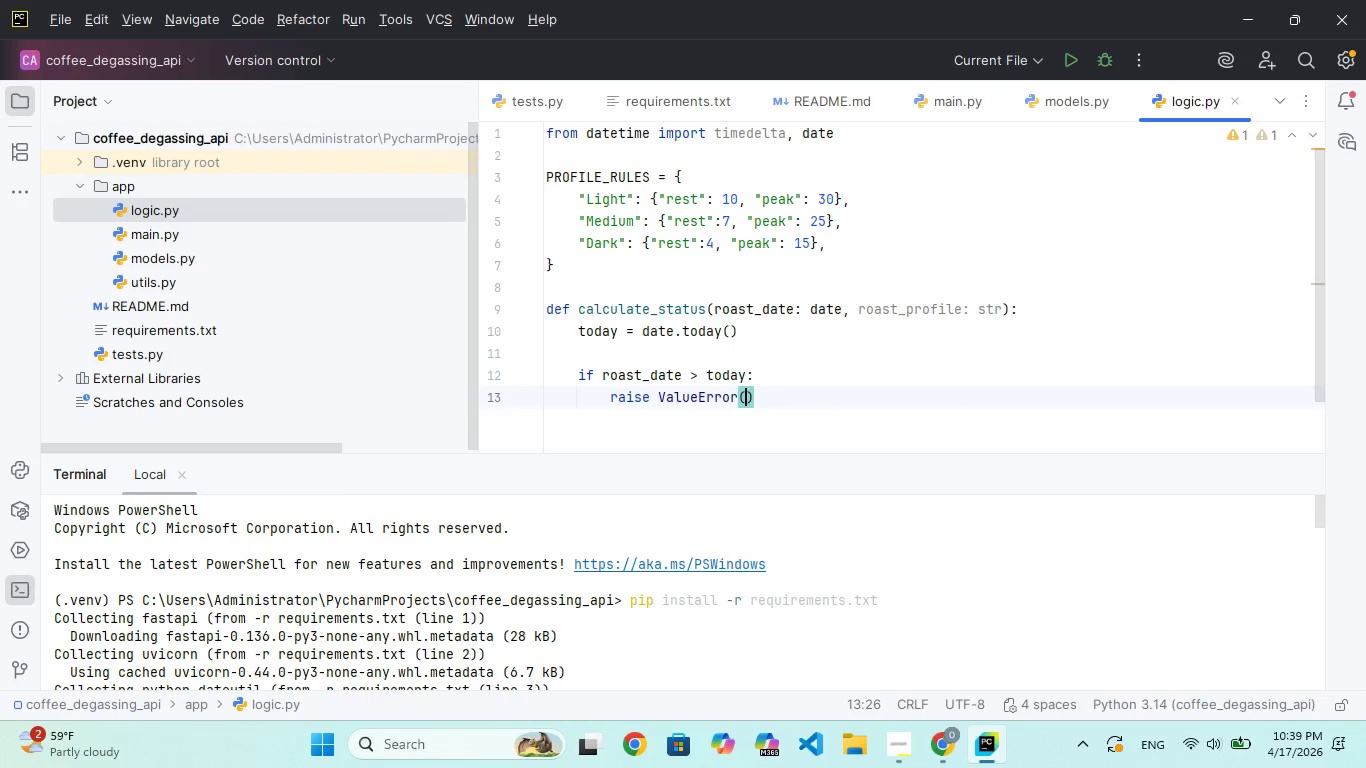 
key(Shift+ShiftRight)
 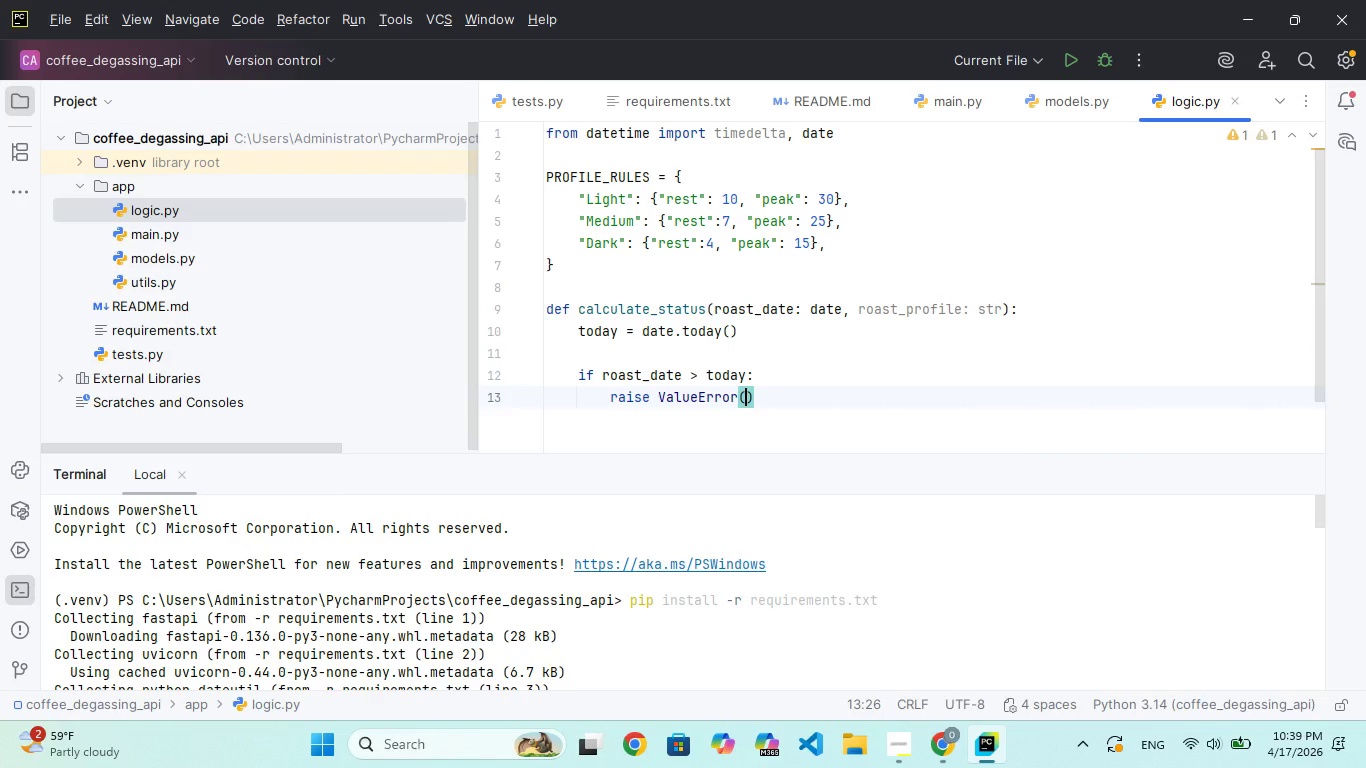 
key(Shift+ShiftRight)
 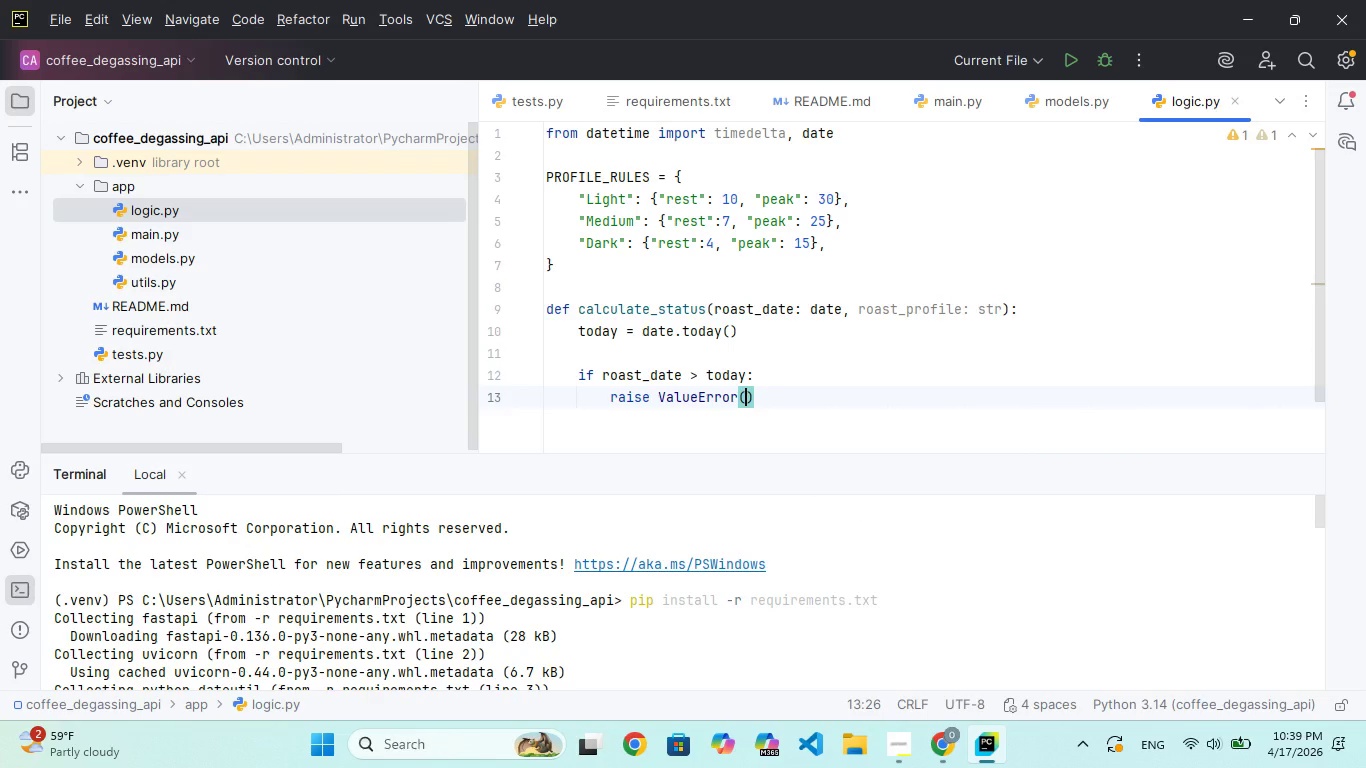 
key(Shift+Quote)
 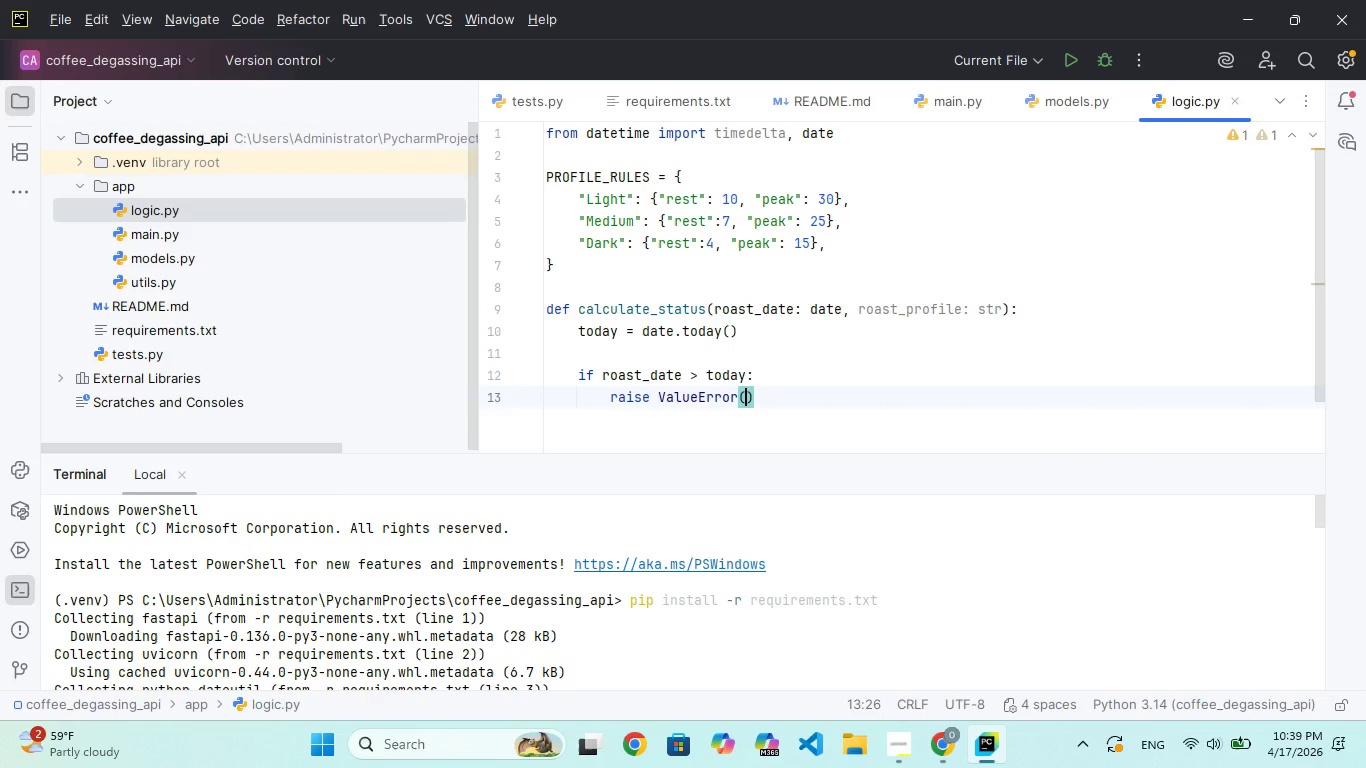 
key(Shift+ShiftRight)
 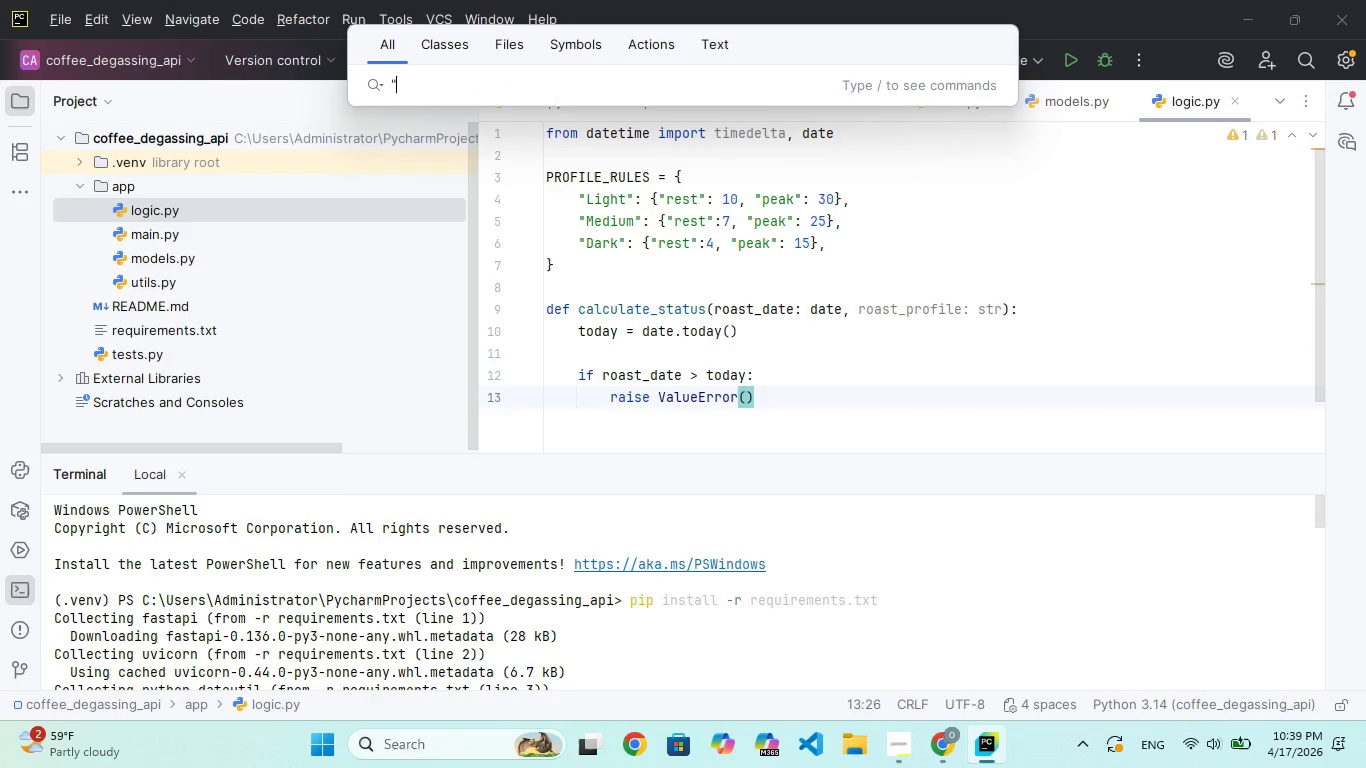 
key(Shift+Quote)
 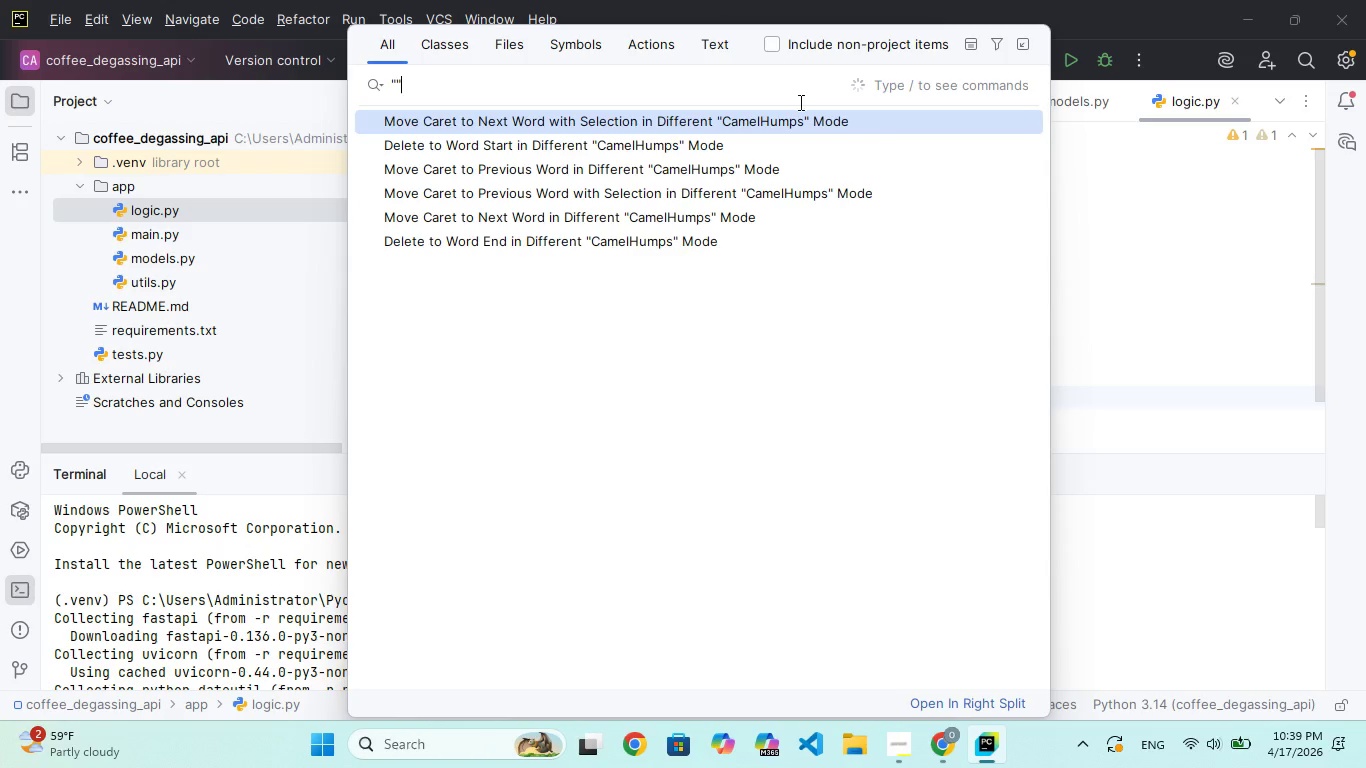 
key(Backspace)
 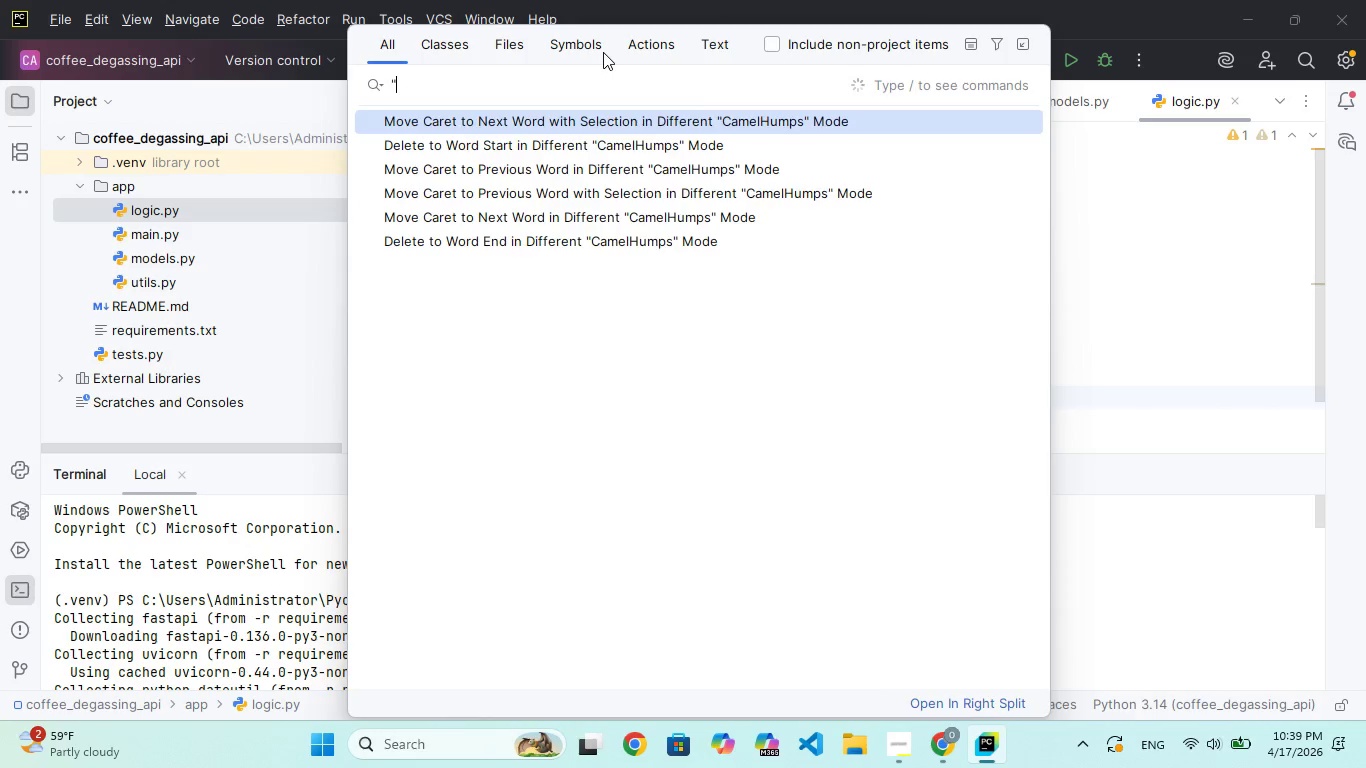 
key(Backspace)
 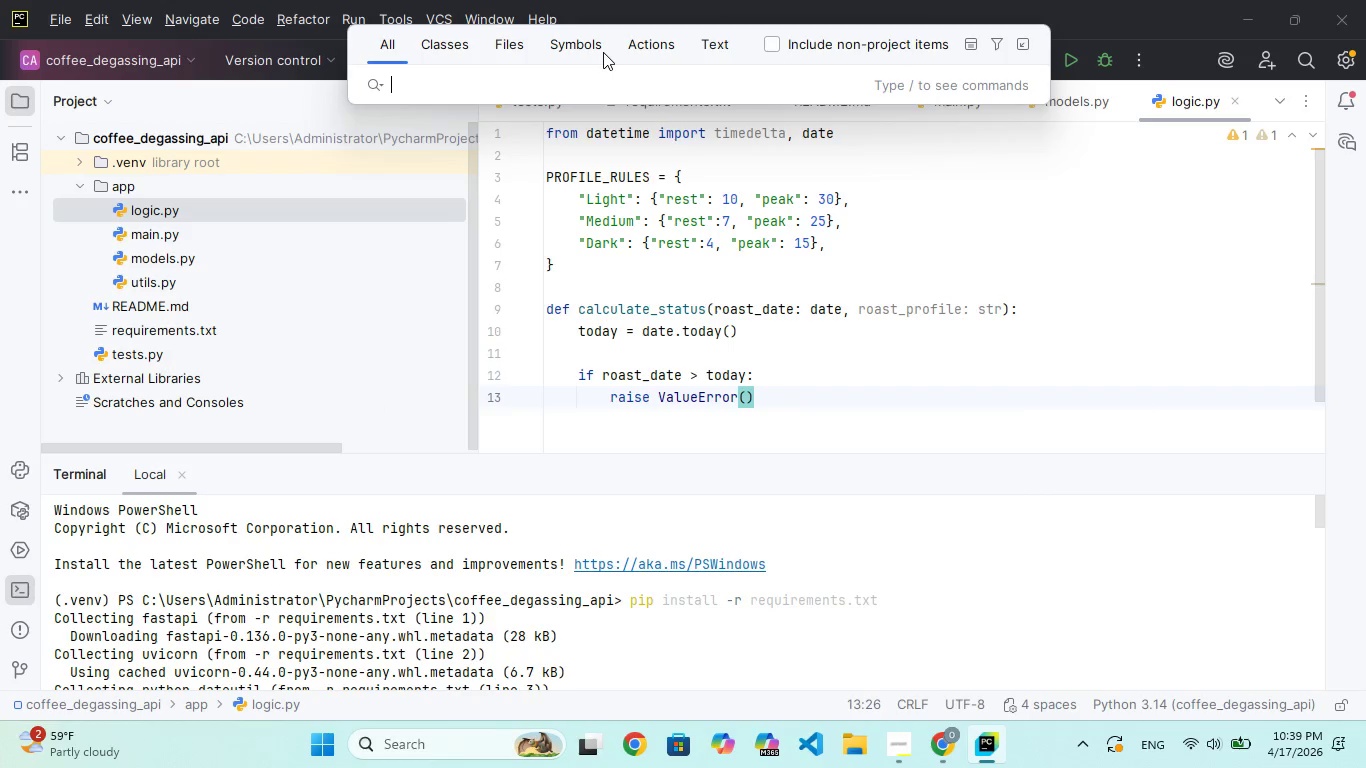 
key(Backspace)
 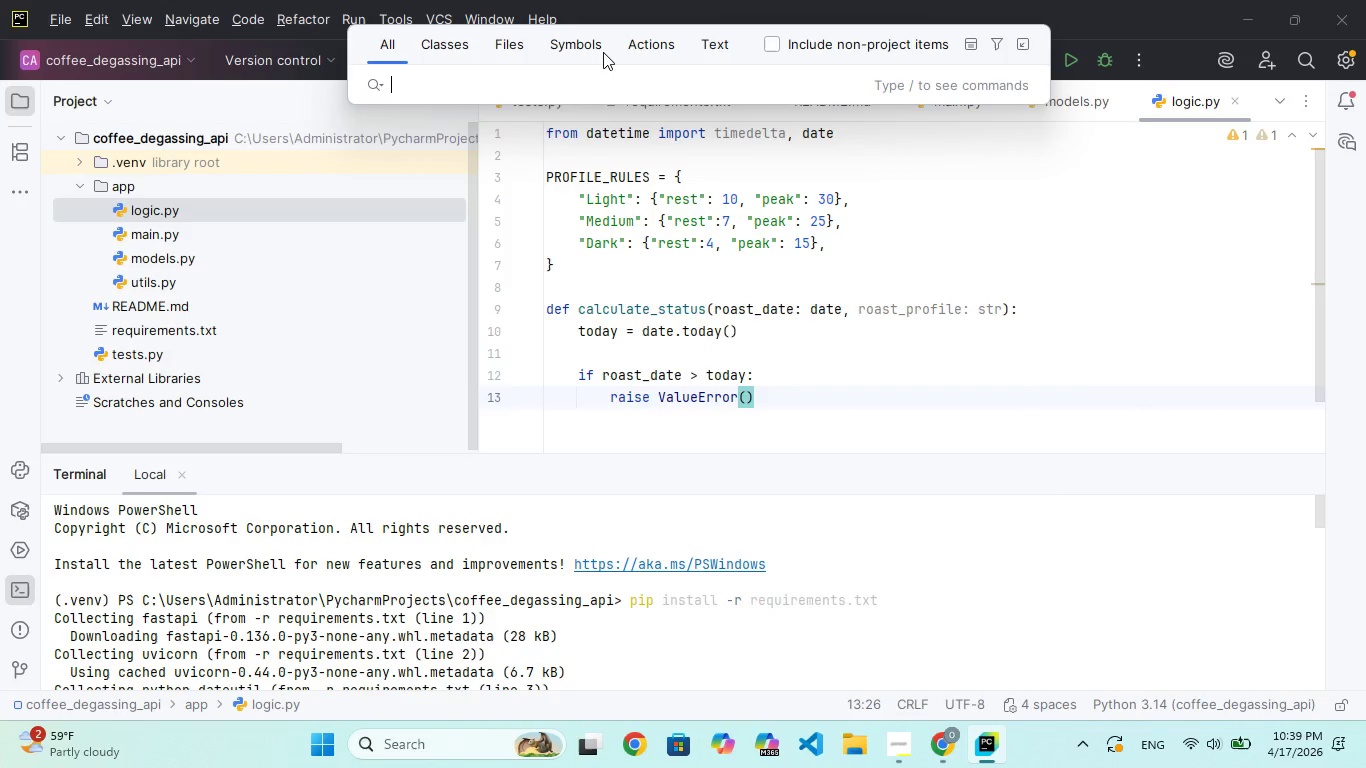 
key(Backspace)
 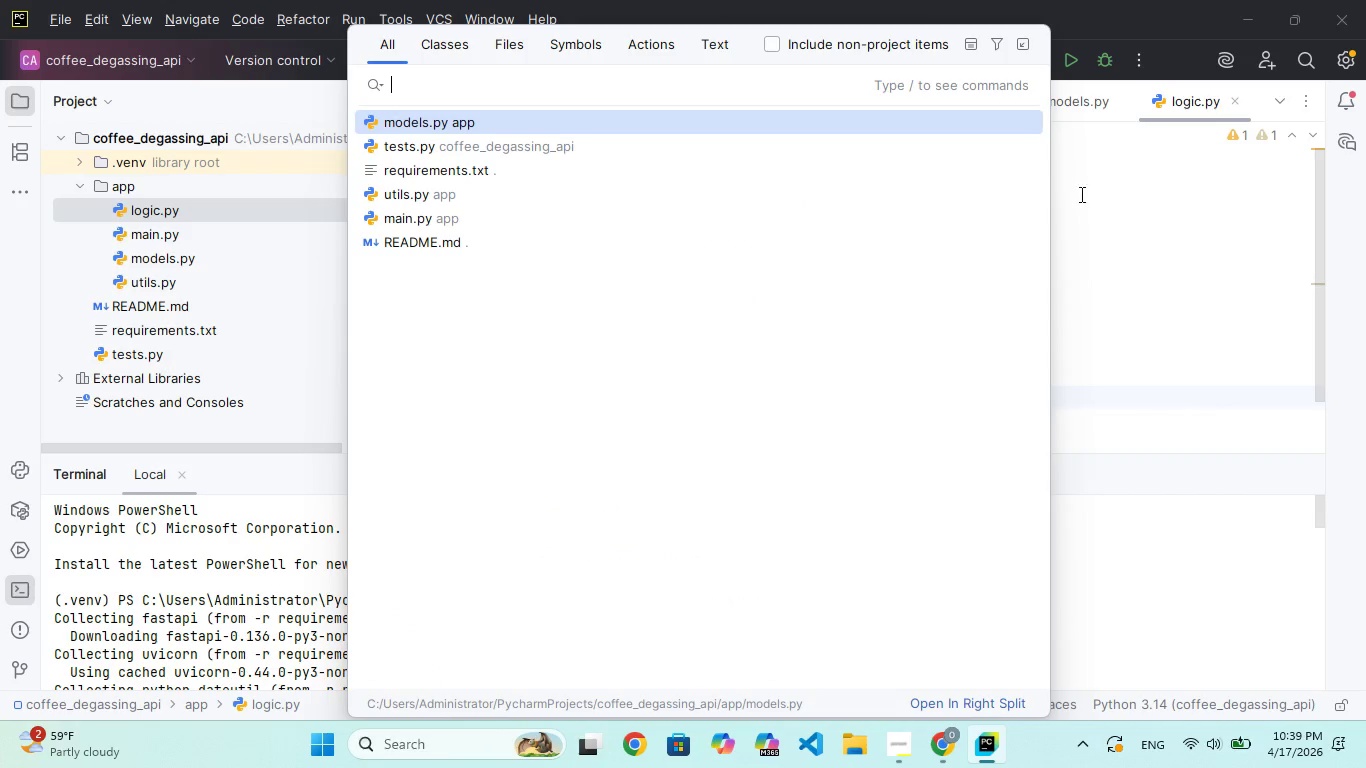 
left_click([1121, 195])
 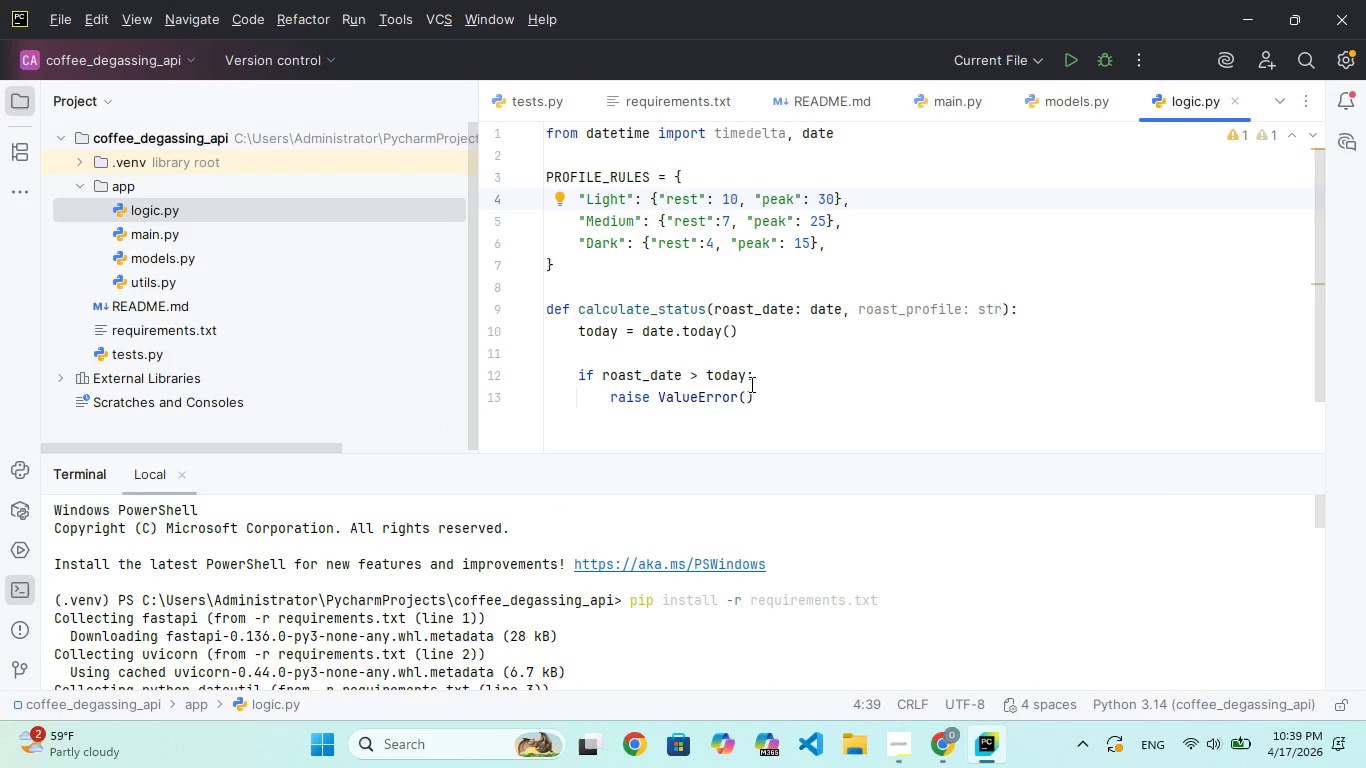 
left_click([743, 393])
 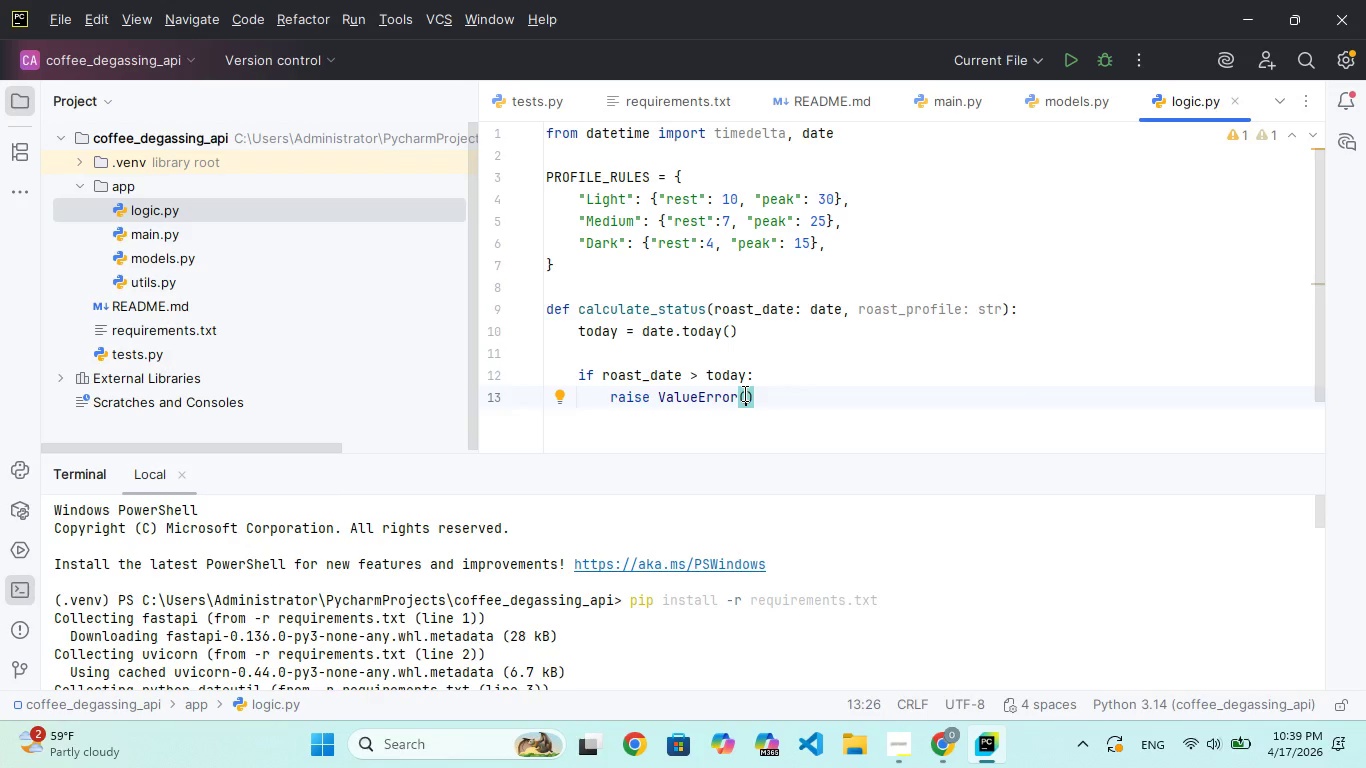 
wait(11.28)
 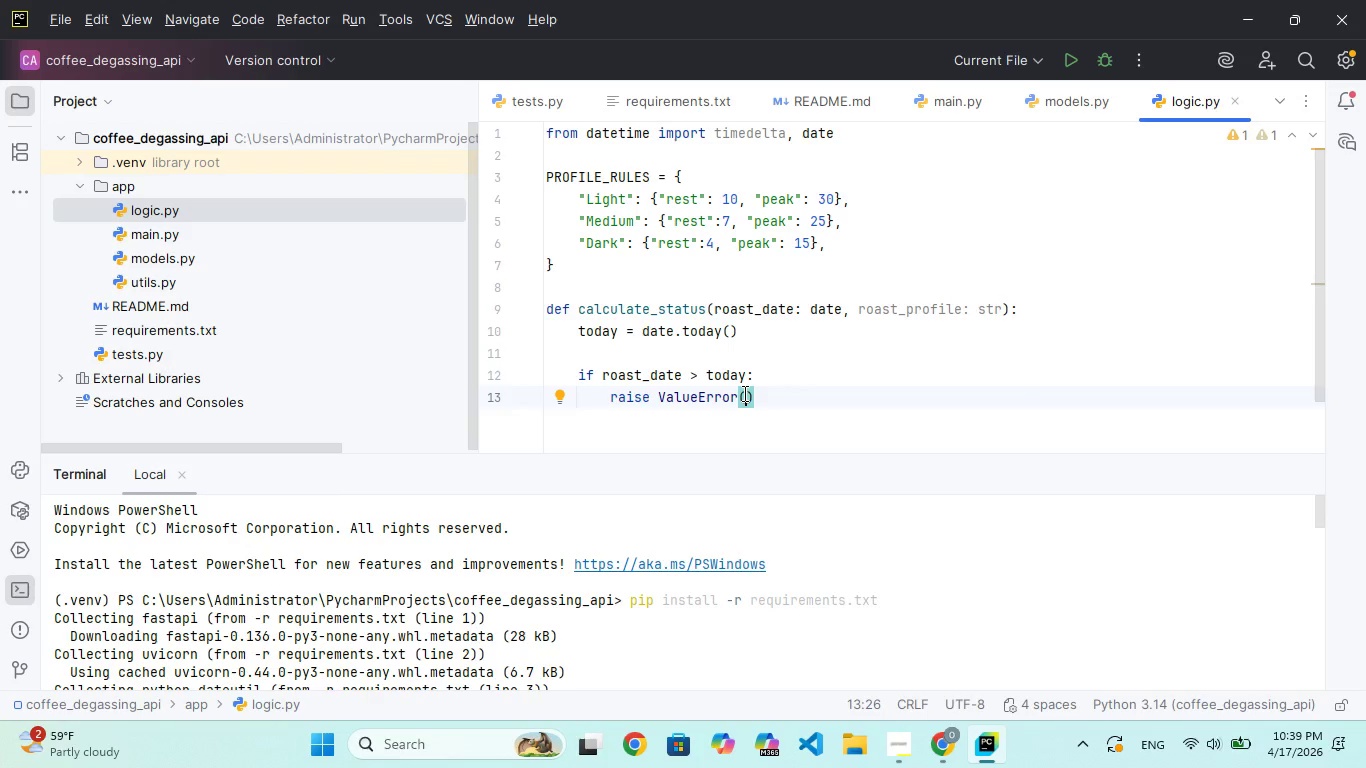 
key(ArrowRight)
 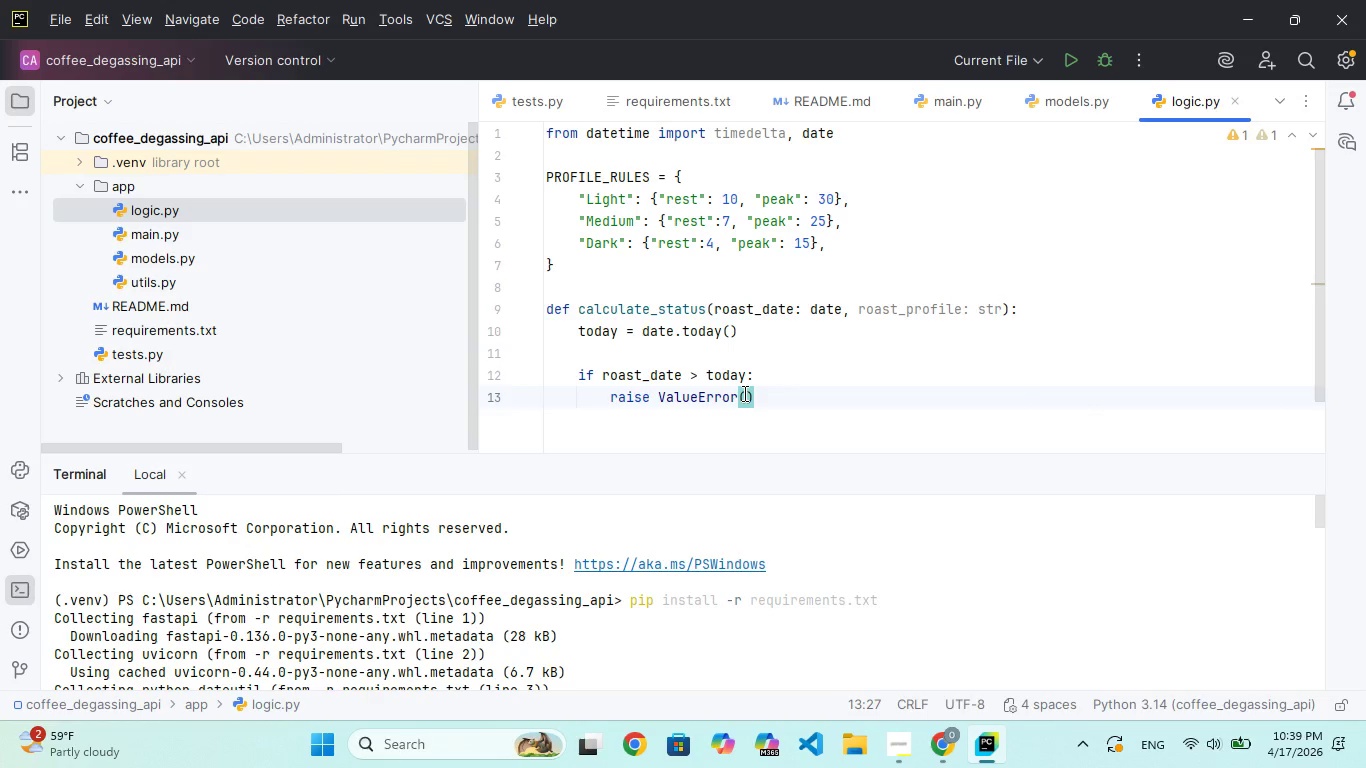 
key(ArrowDown)
 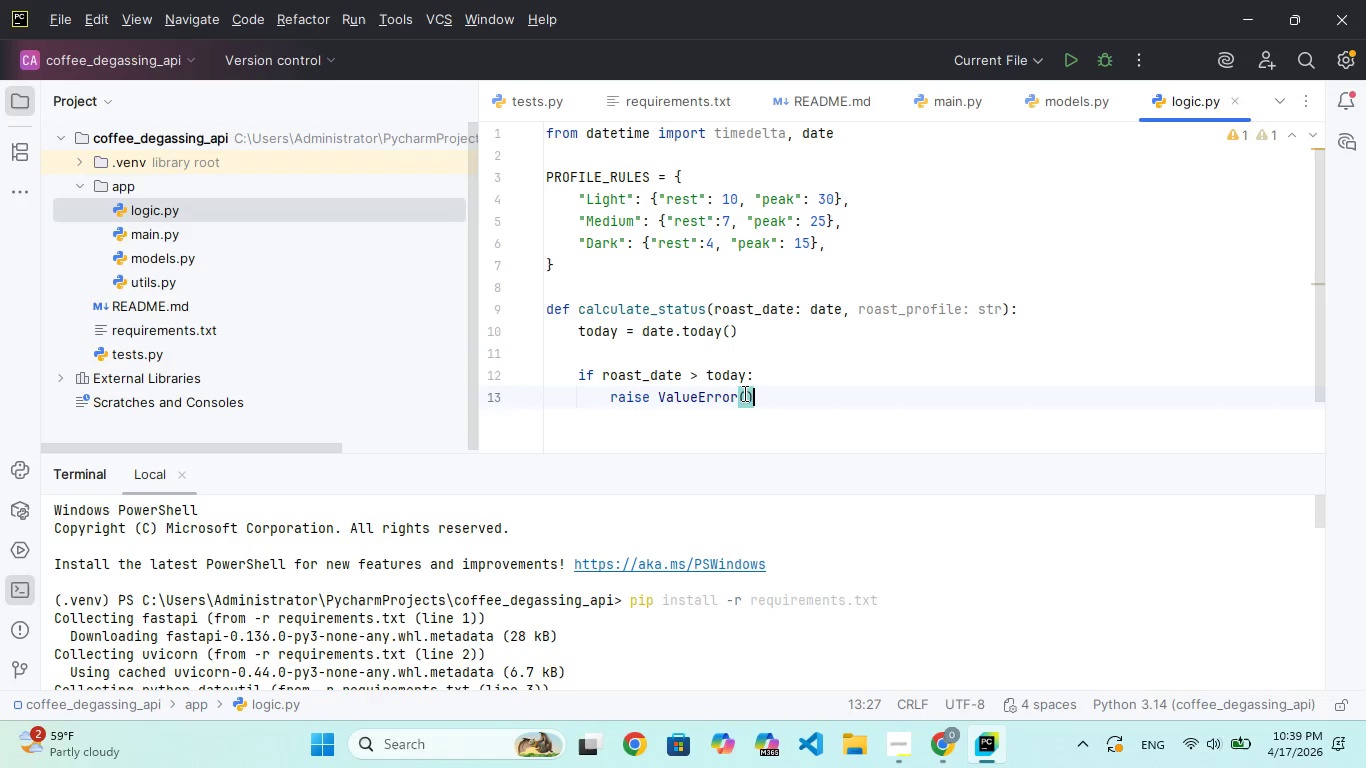 
key(ArrowLeft)
 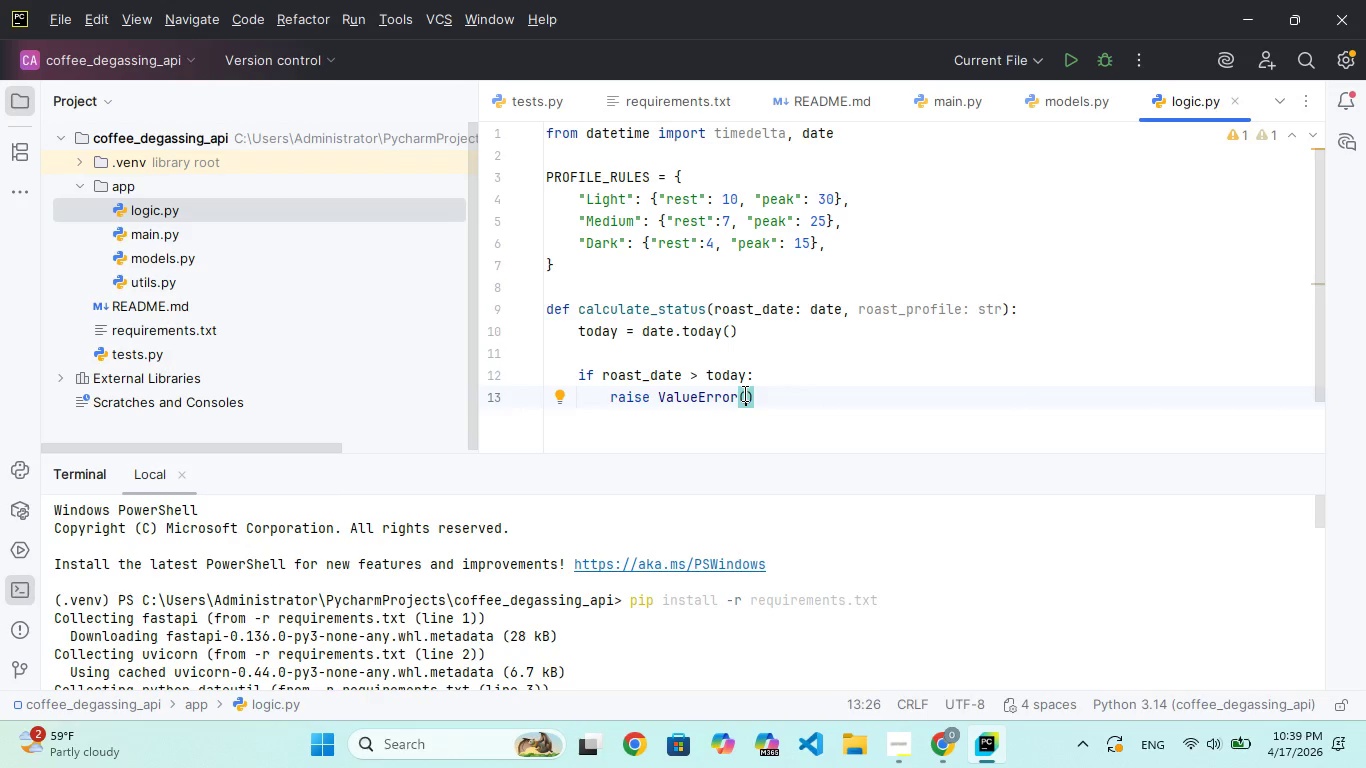 
type("Roast)
 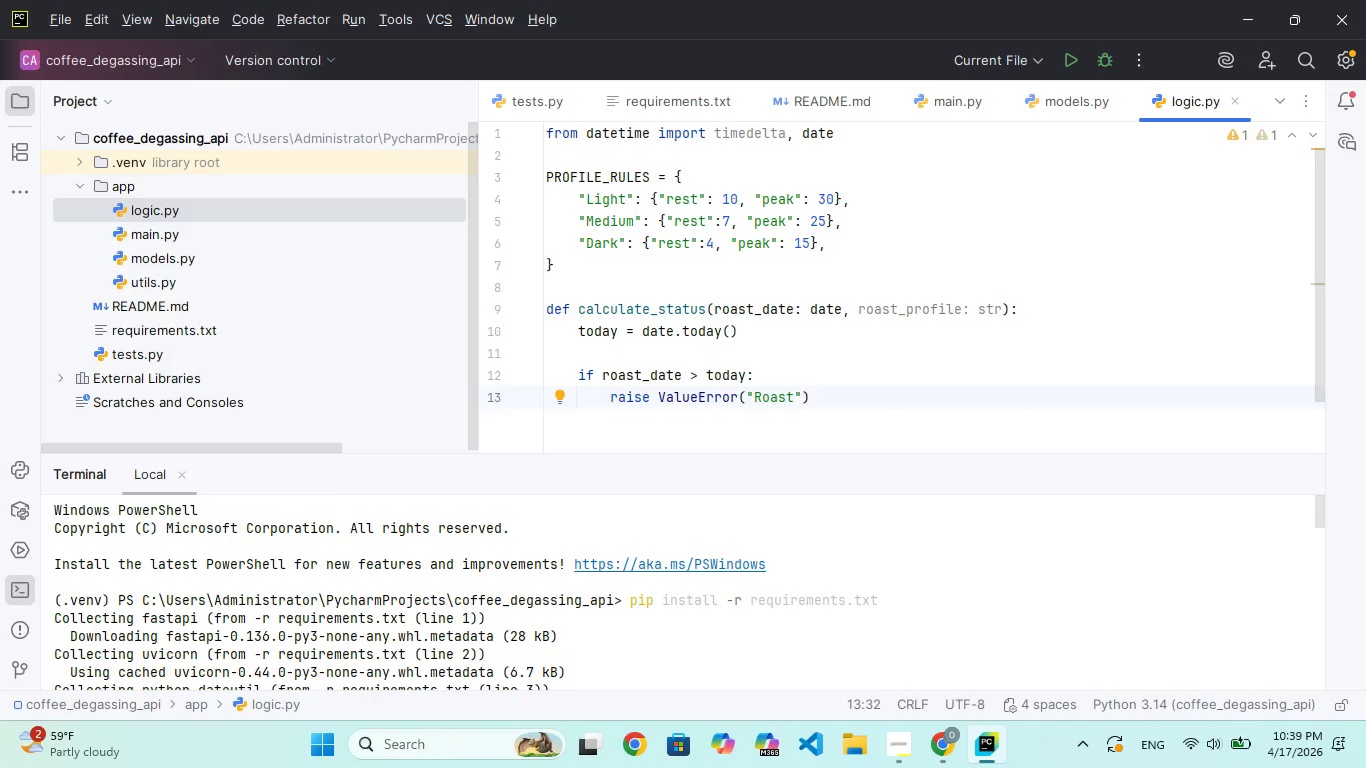 
type( data cannot be in)
 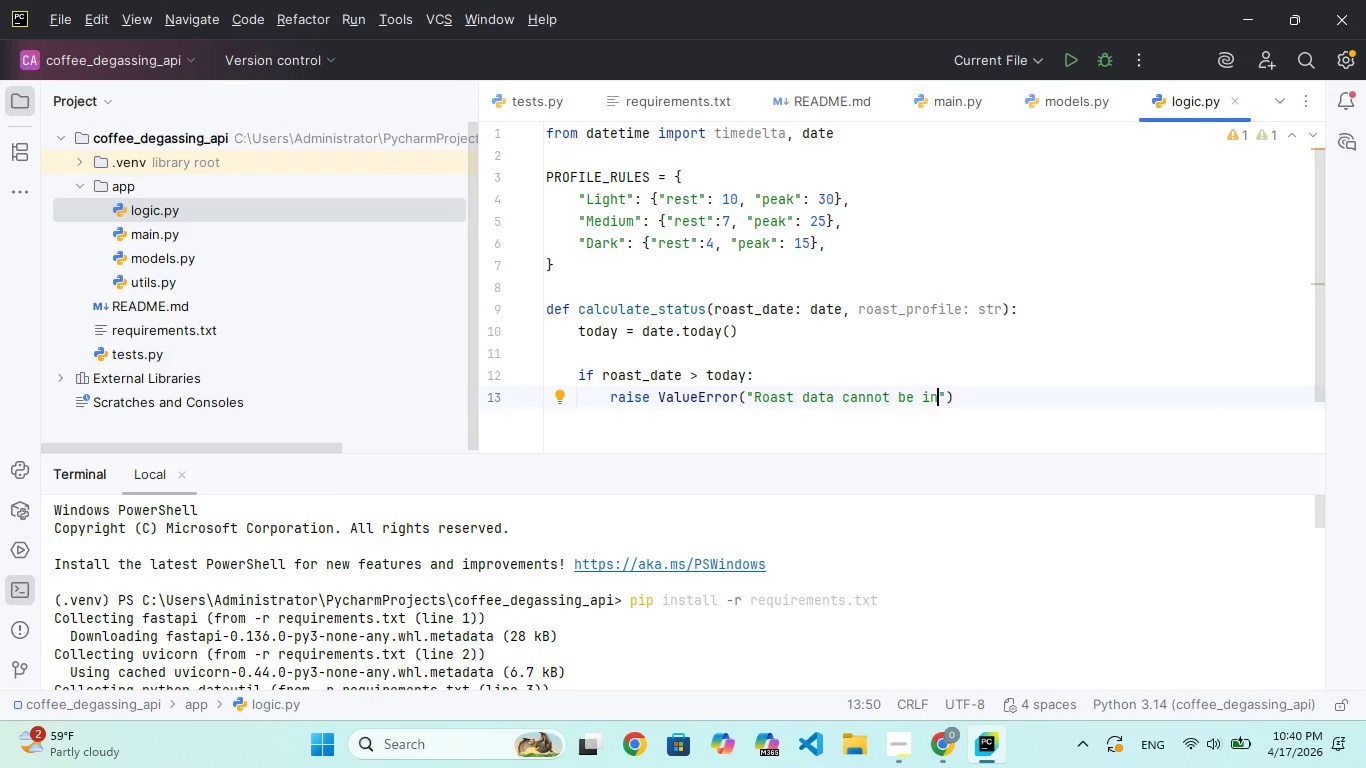 
type( the future.)
 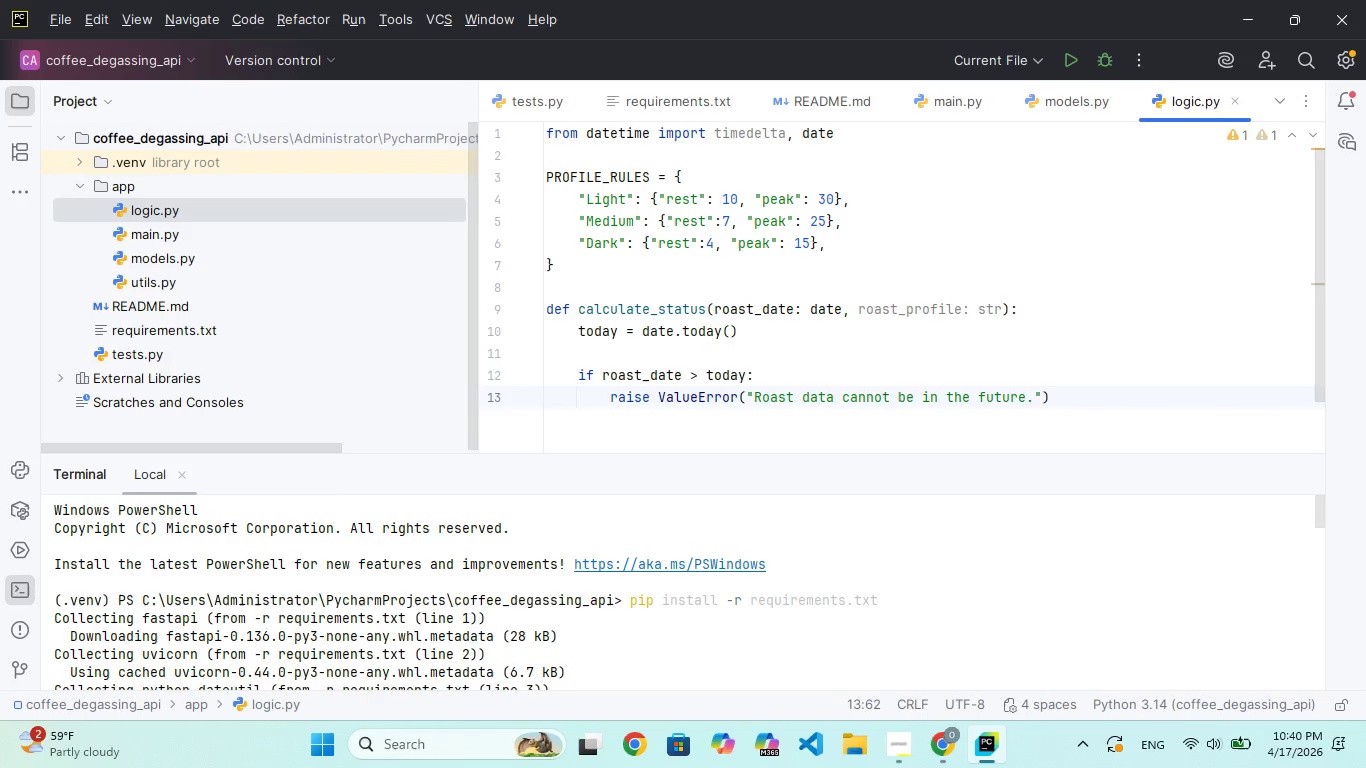 
key(ArrowRight)
 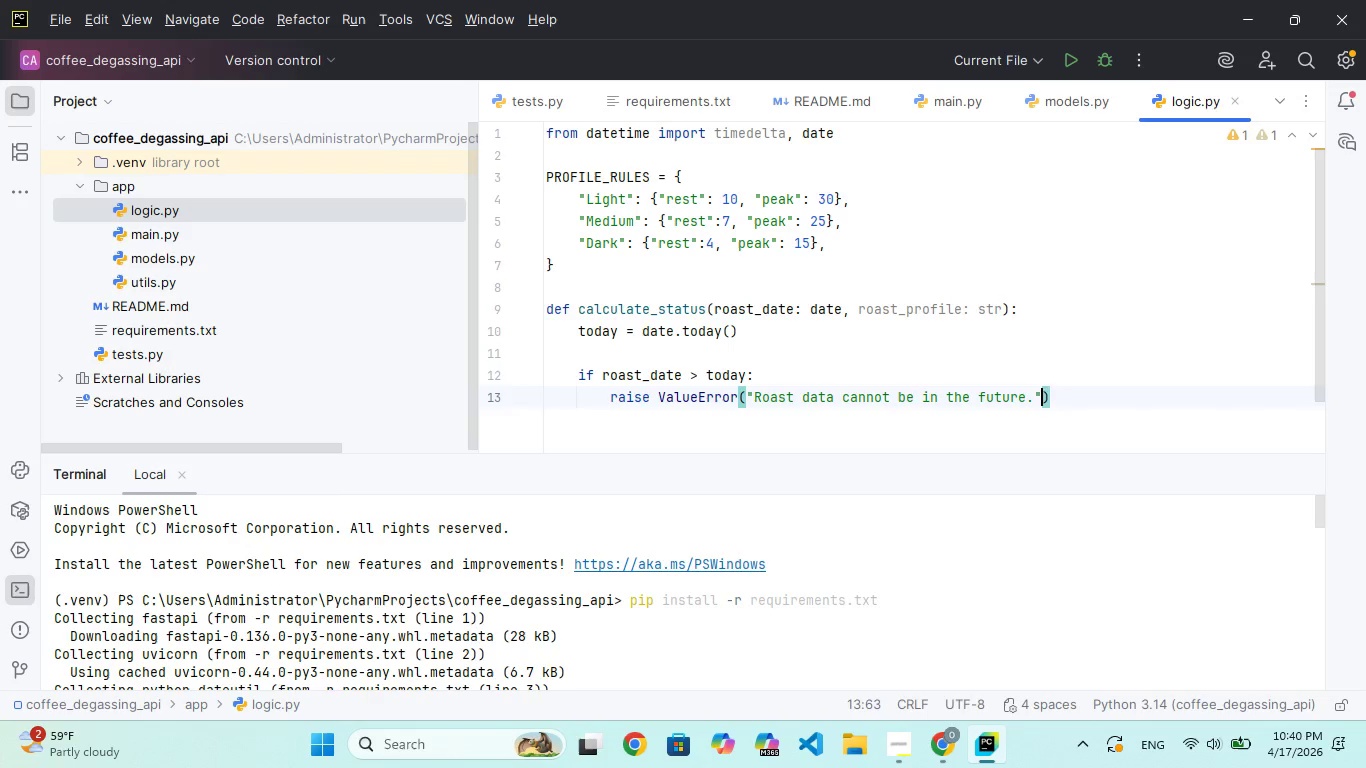 
key(ArrowRight)
 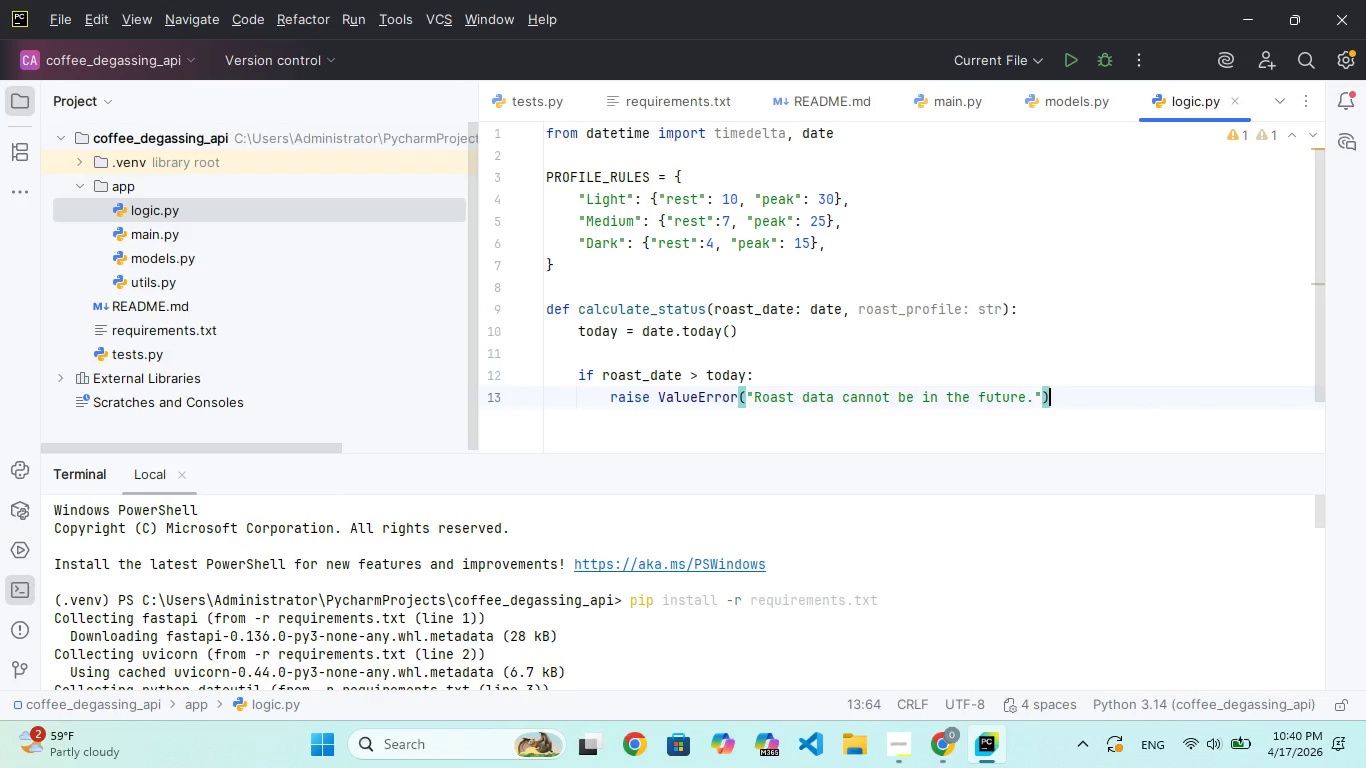 
key(Enter)
 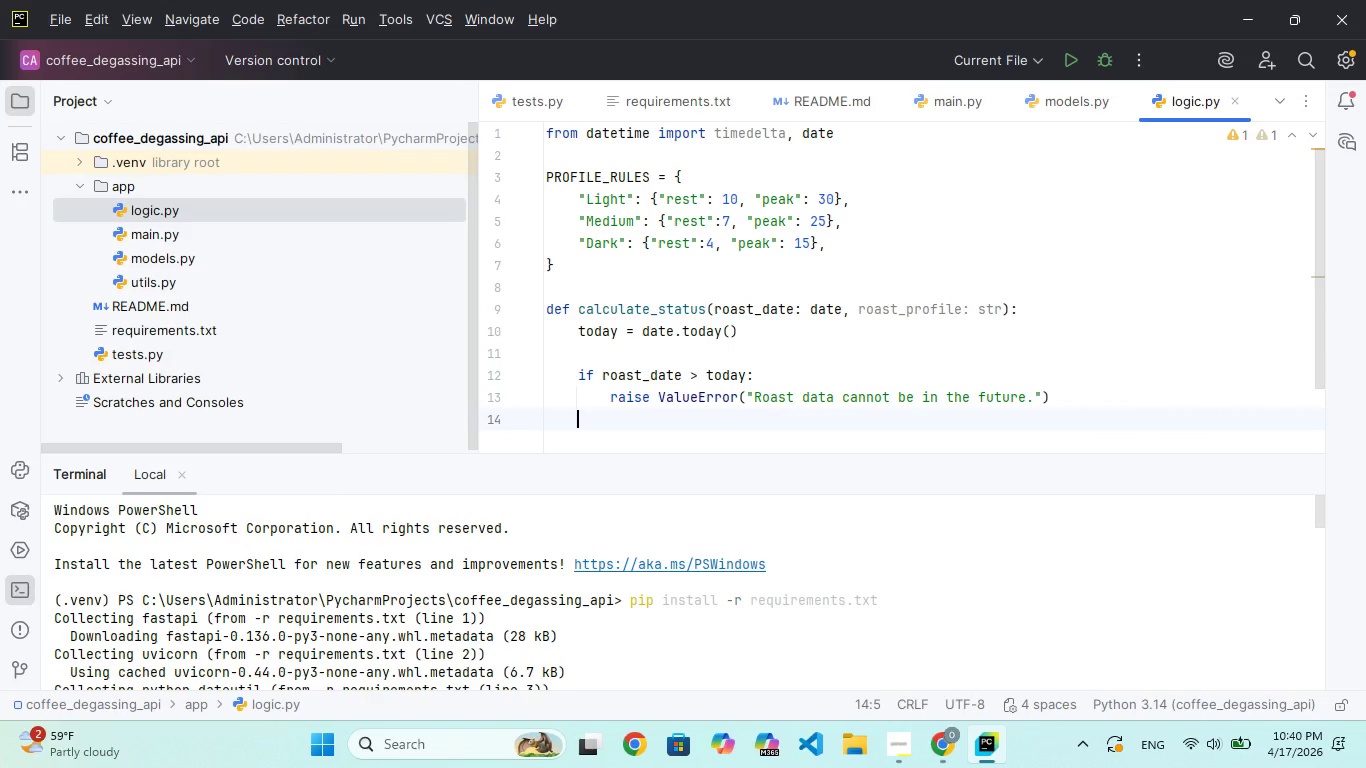 
key(Enter)
 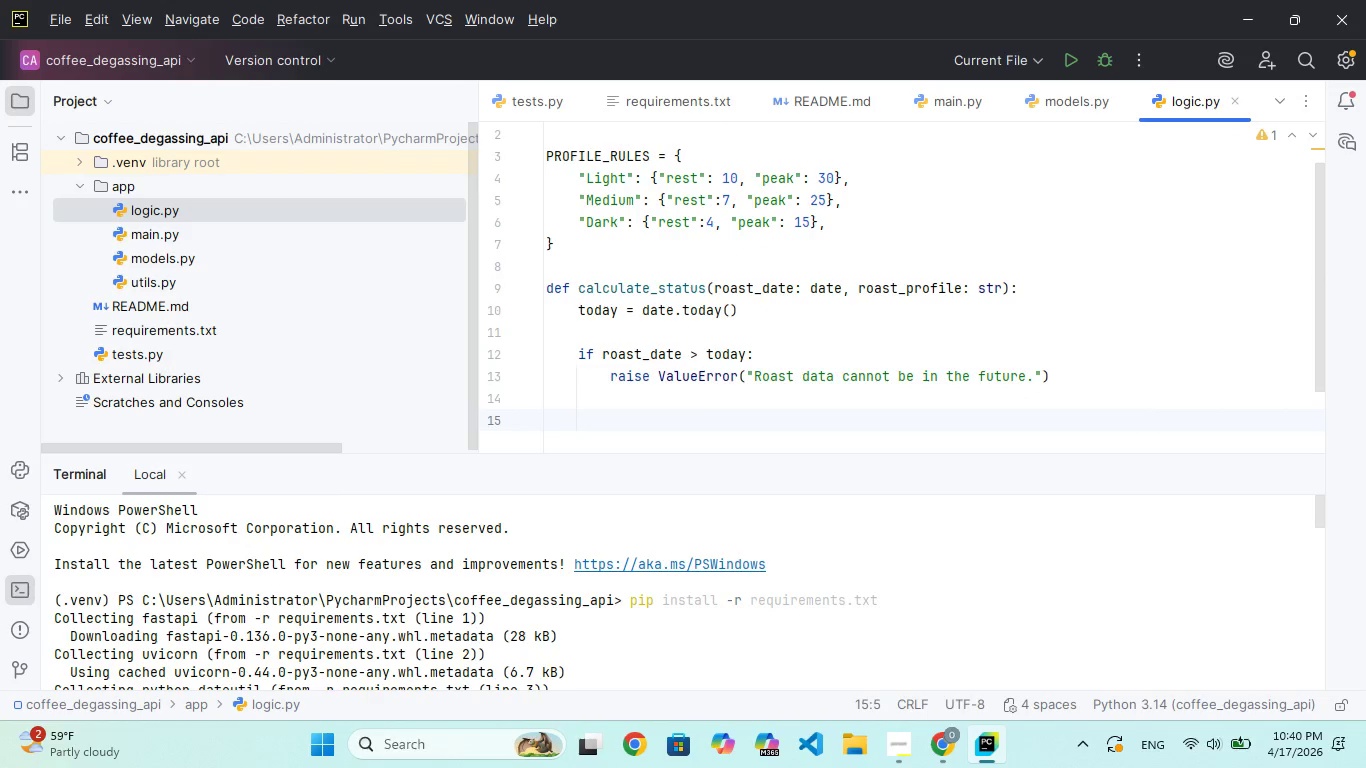 
type(ruls = PROFILE)
 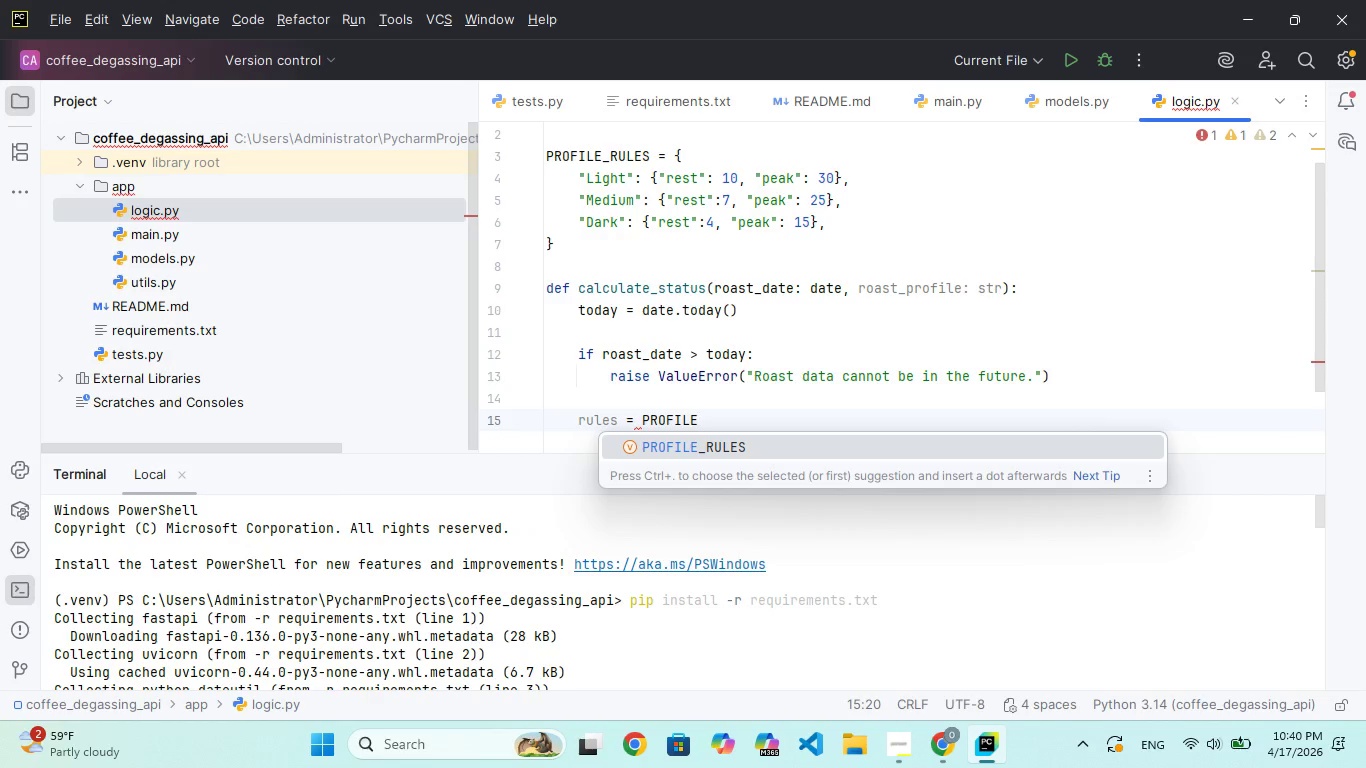 
key(Enter)
 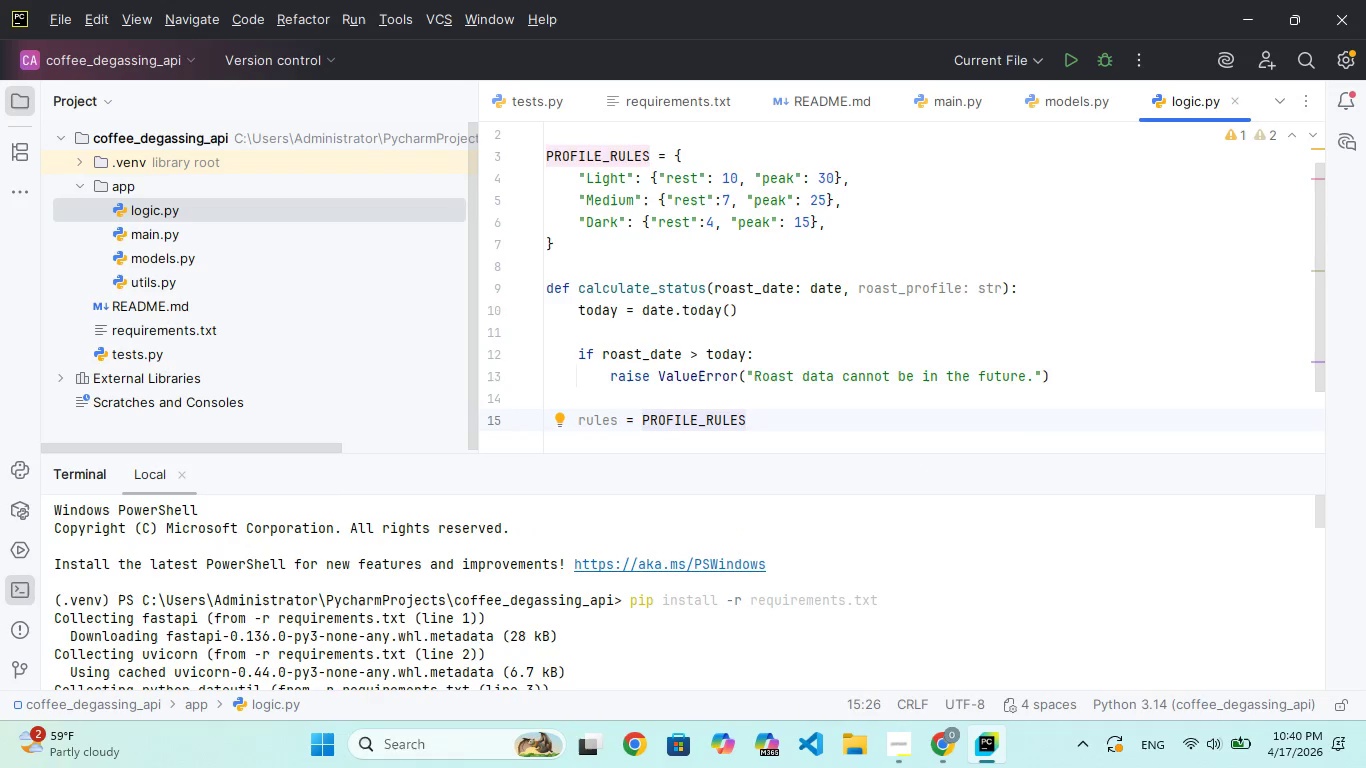 
key(BracketLeft)
 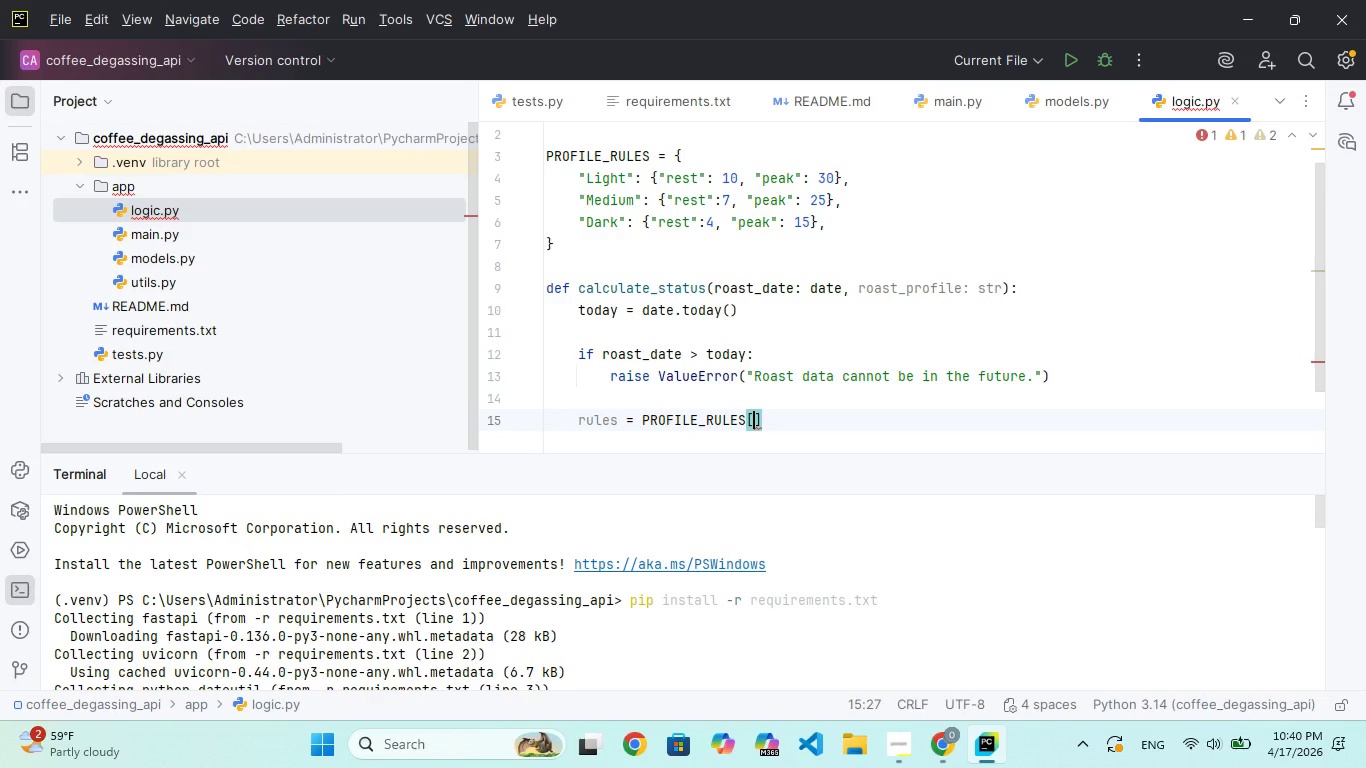 
wait(21.53)
 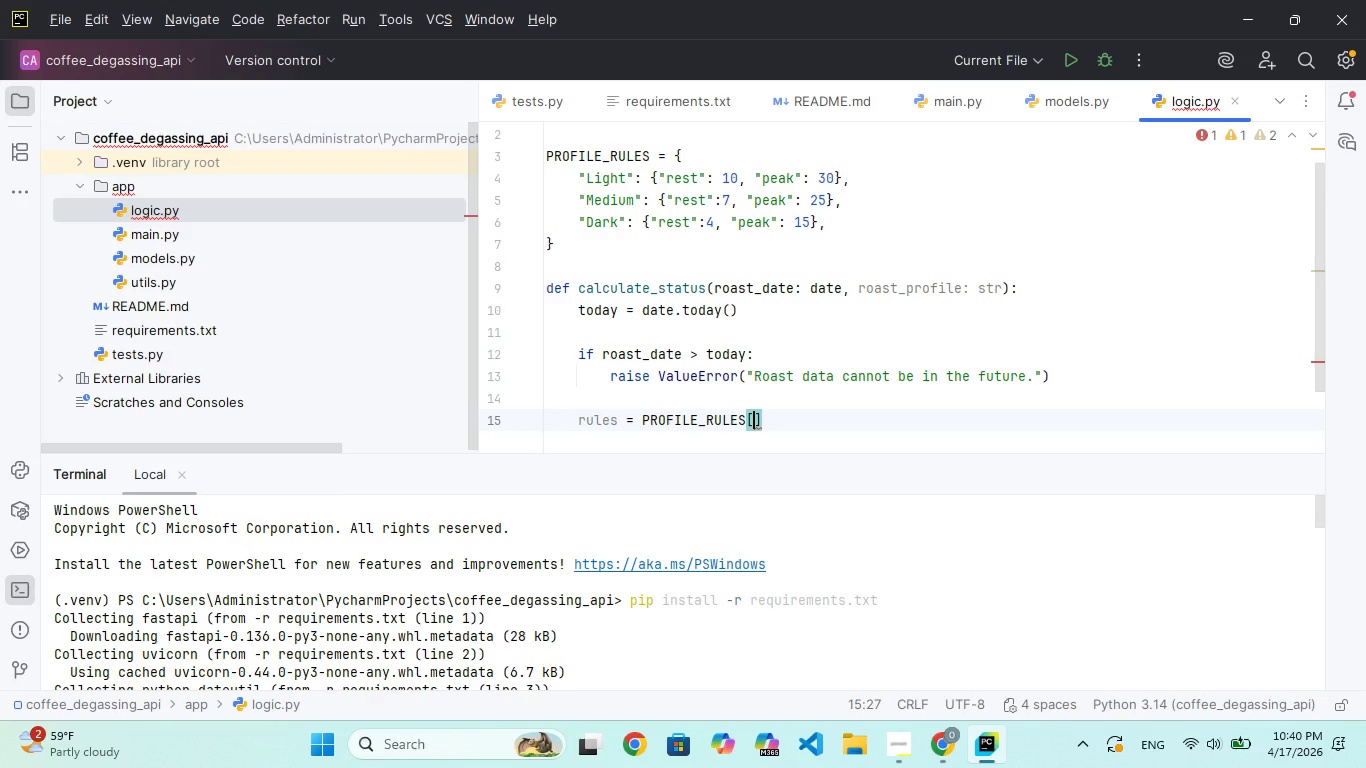 
type(ROAST)
key(Backspace)
key(Backspace)
key(Backspace)
key(Backspace)
key(Backspace)
type(roast)
 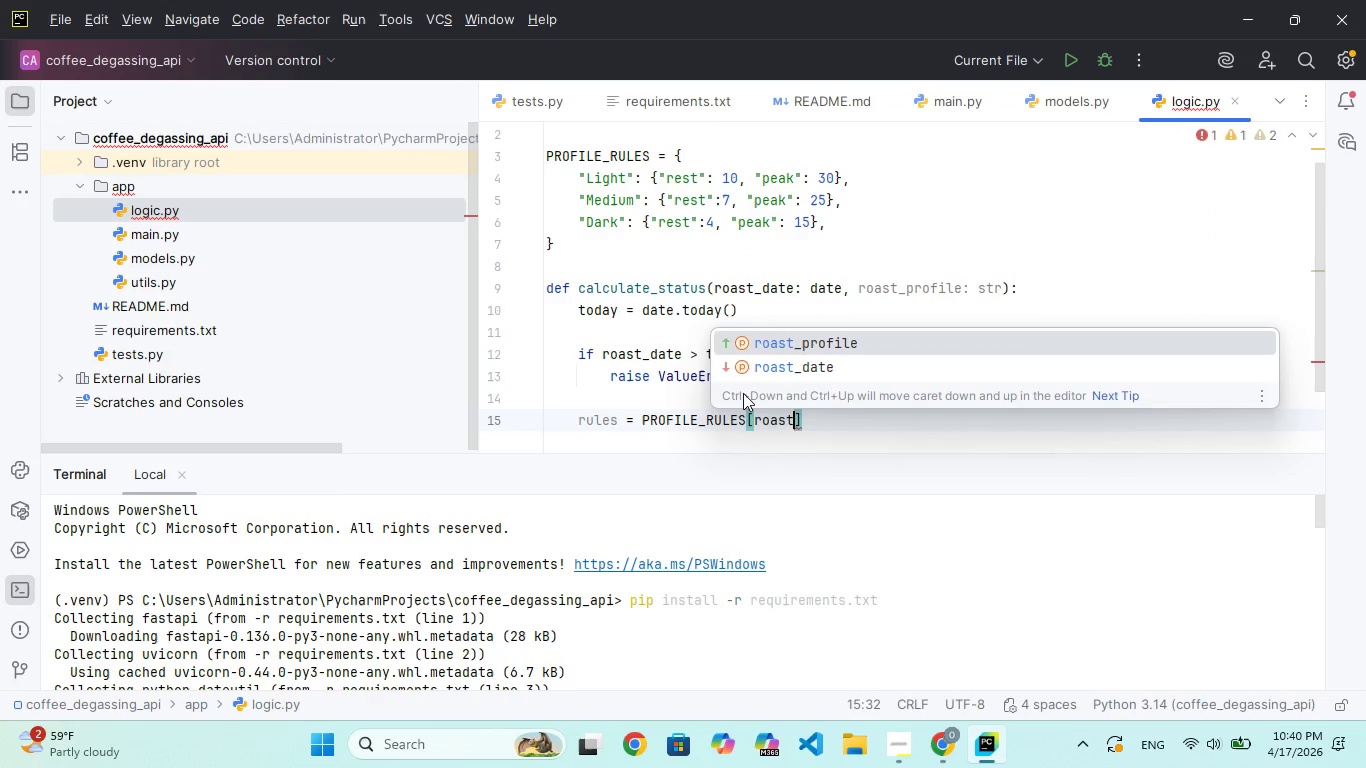 
key(Enter)
 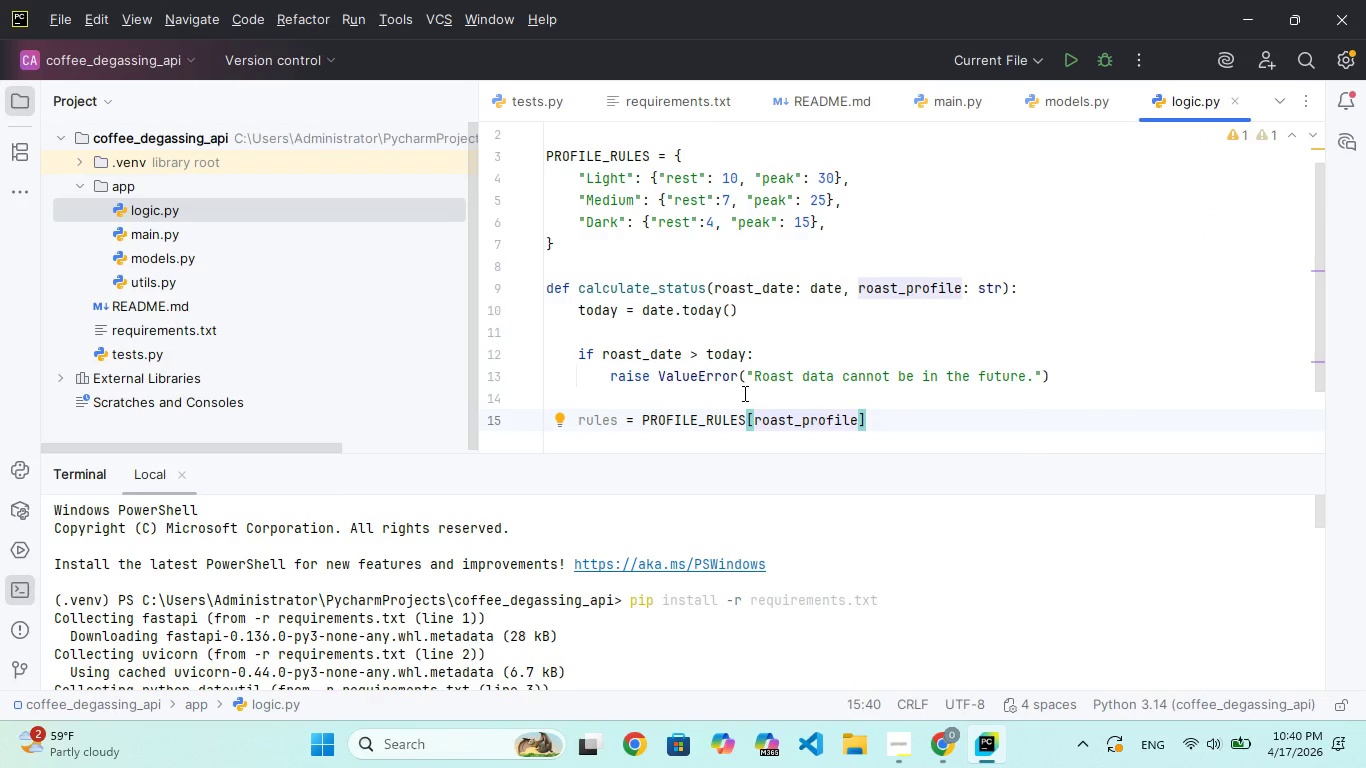 
key(ArrowRight)
 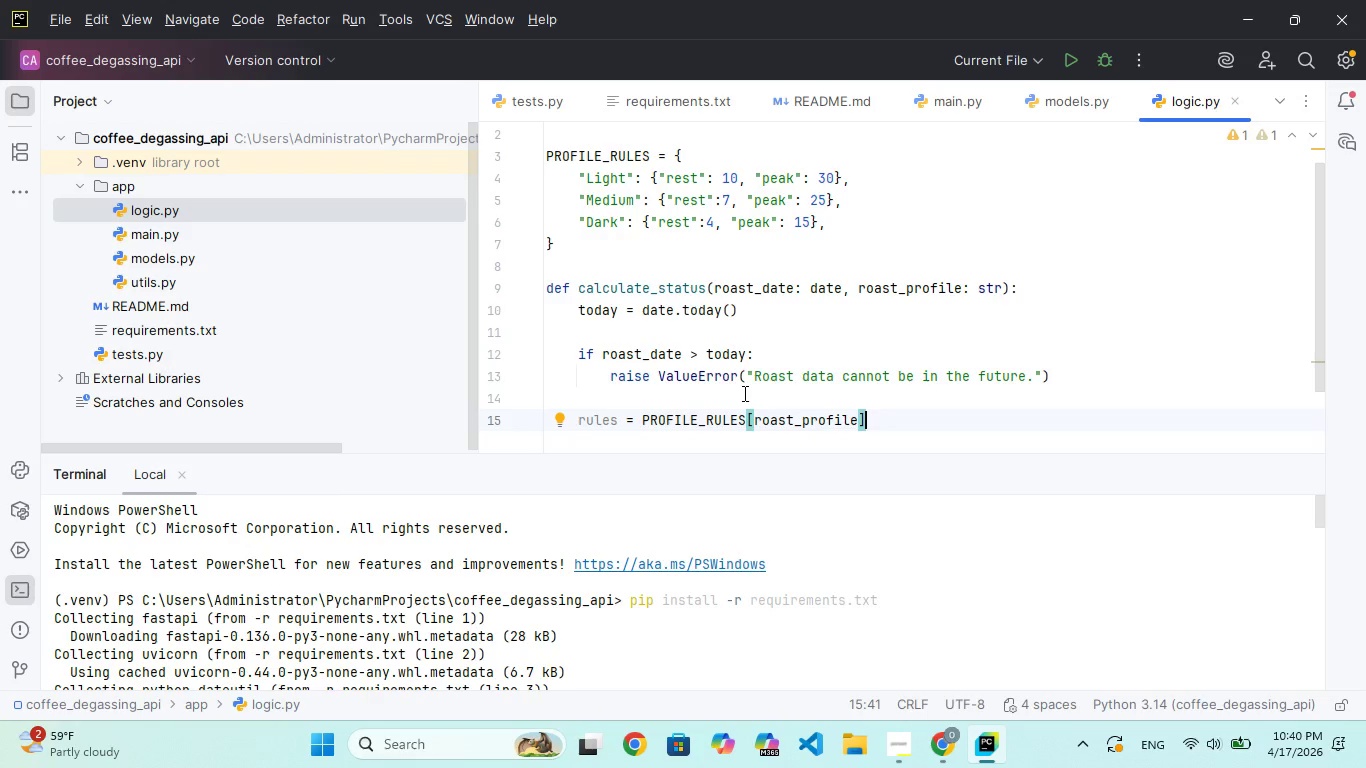 
key(Enter)
 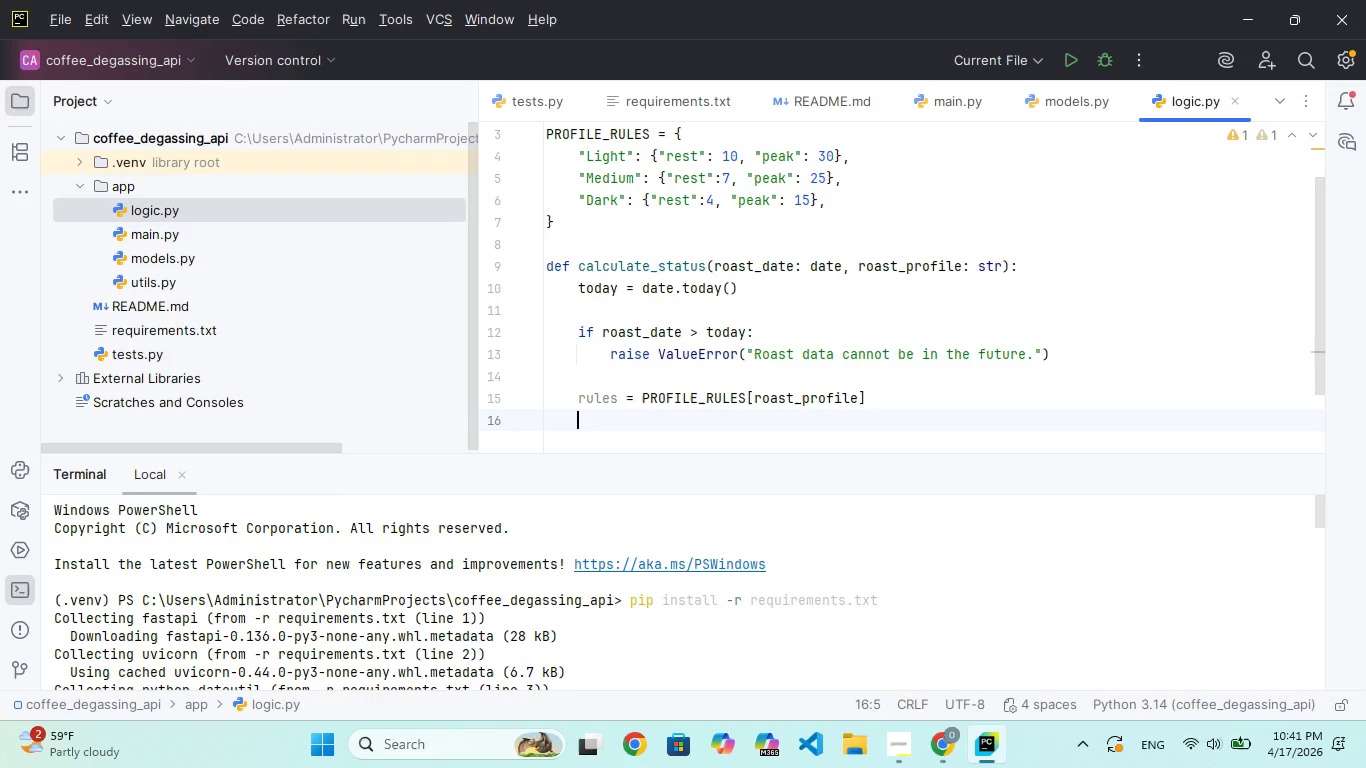 
wait(17.28)
 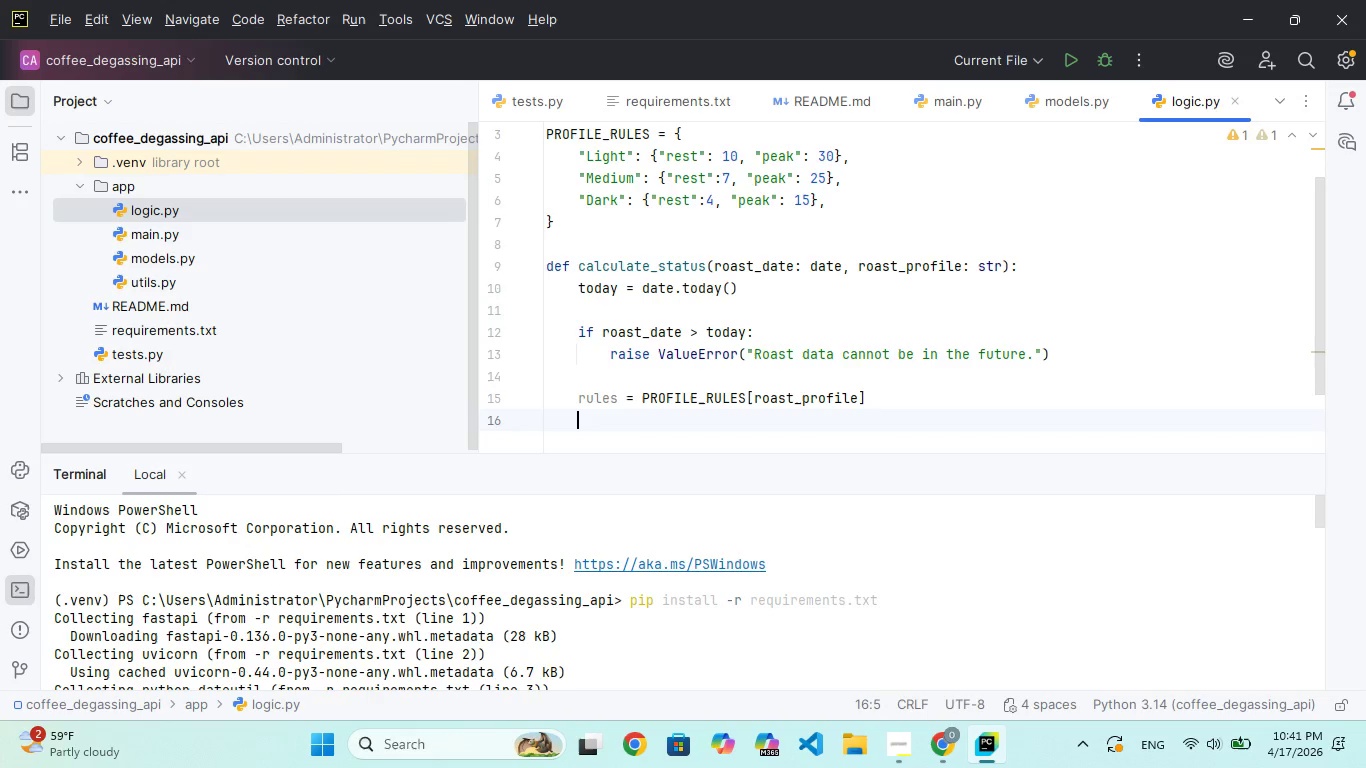 
key(Enter)
 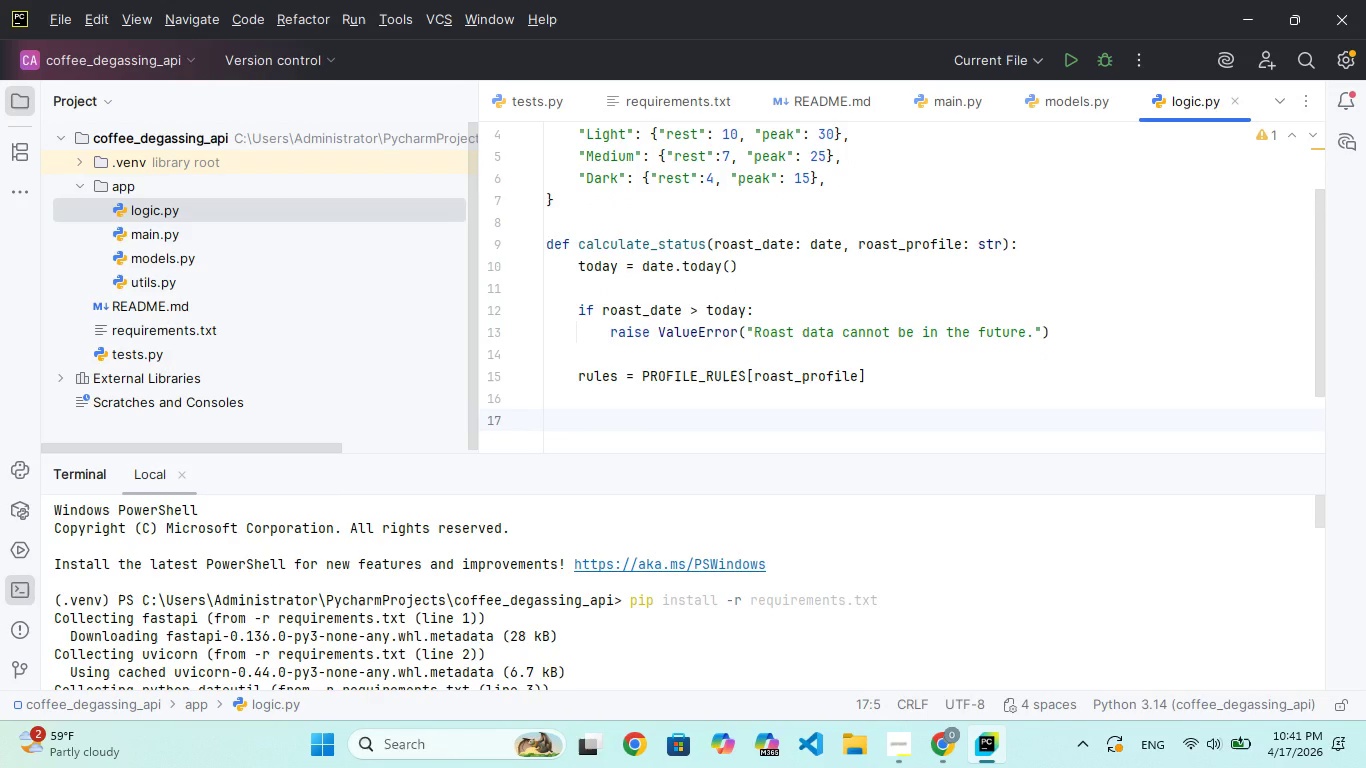 
type(rest_end = rost)
 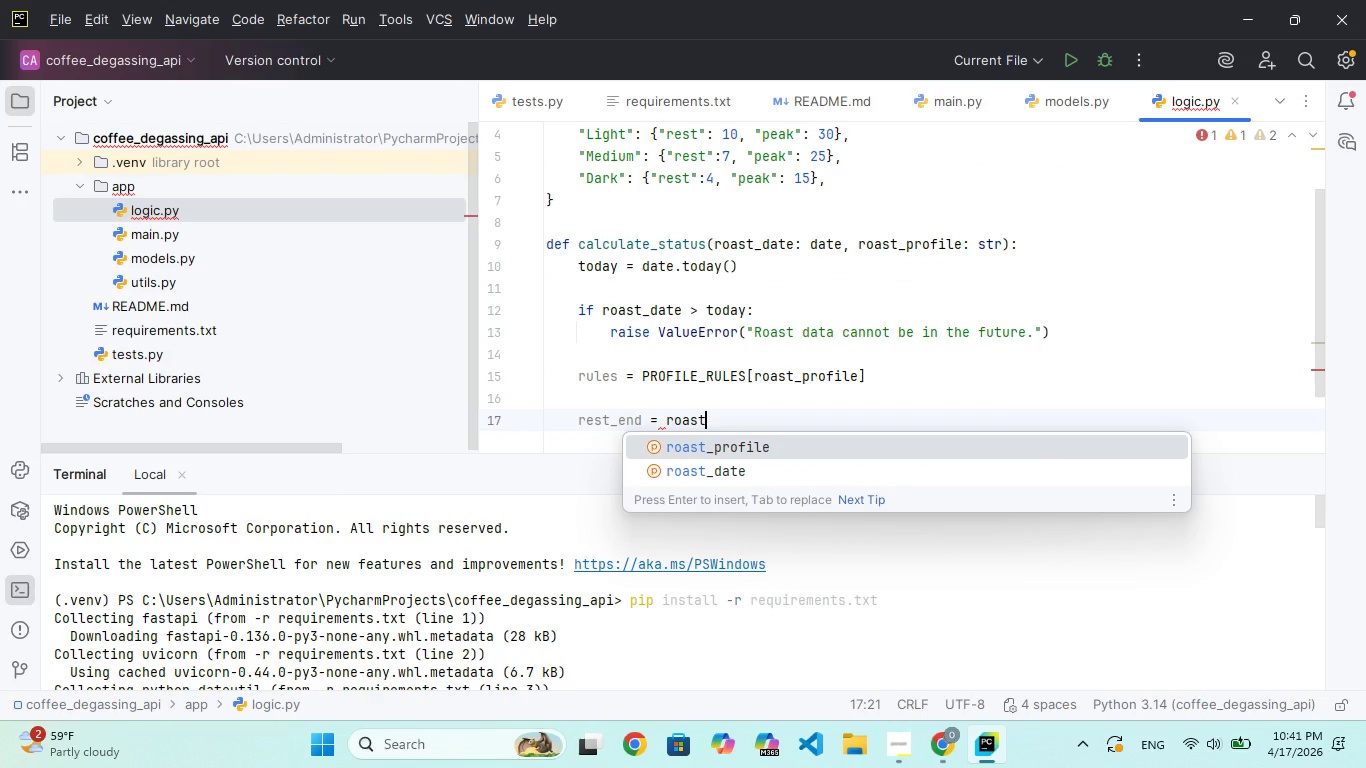 
 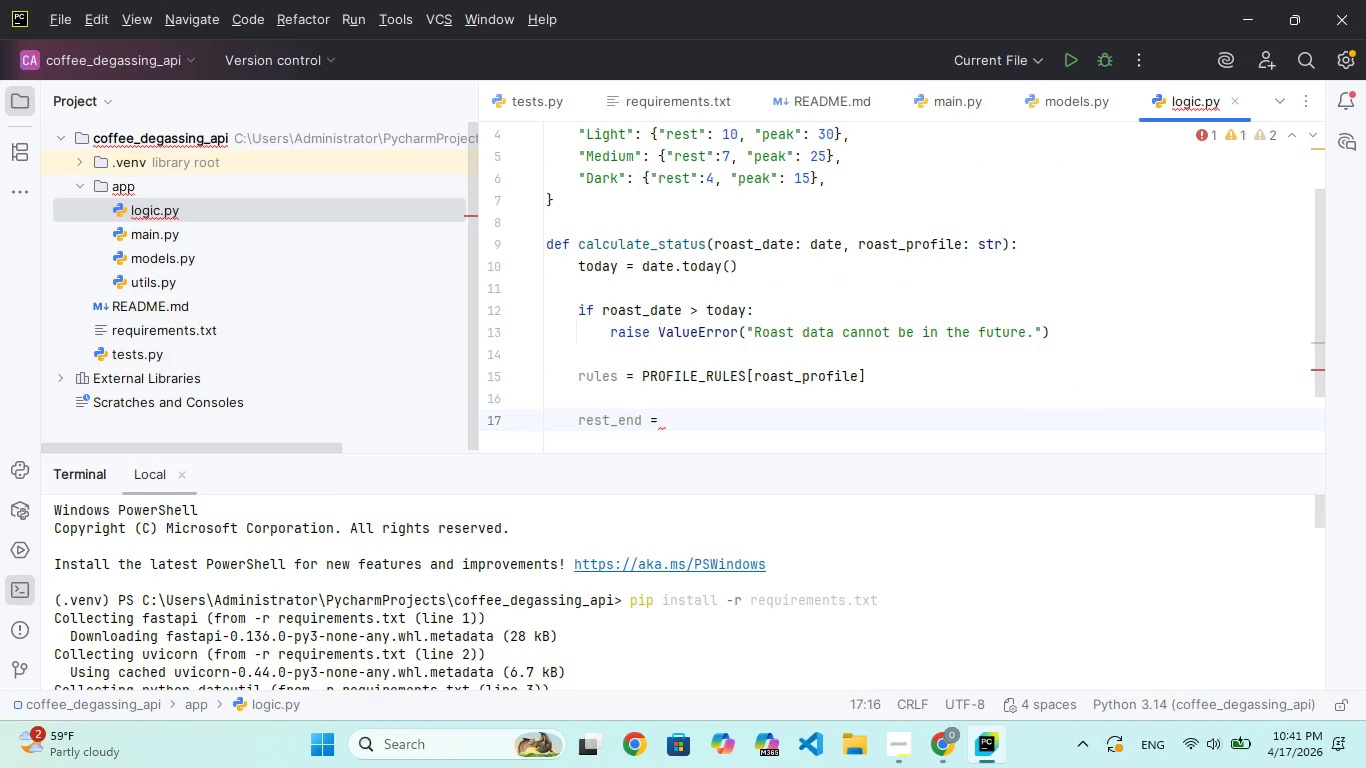 
hold_key(key=A, duration=0.34)
 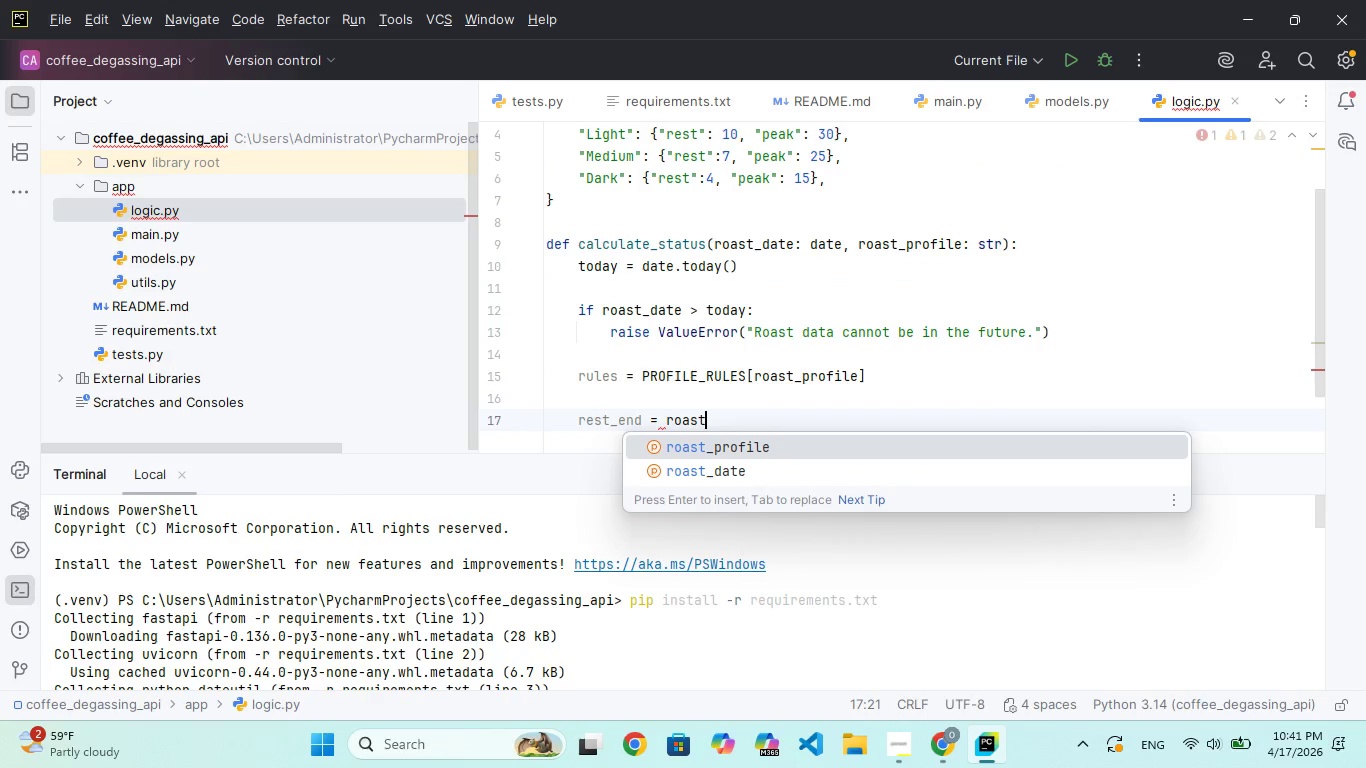 
key(ArrowDown)
 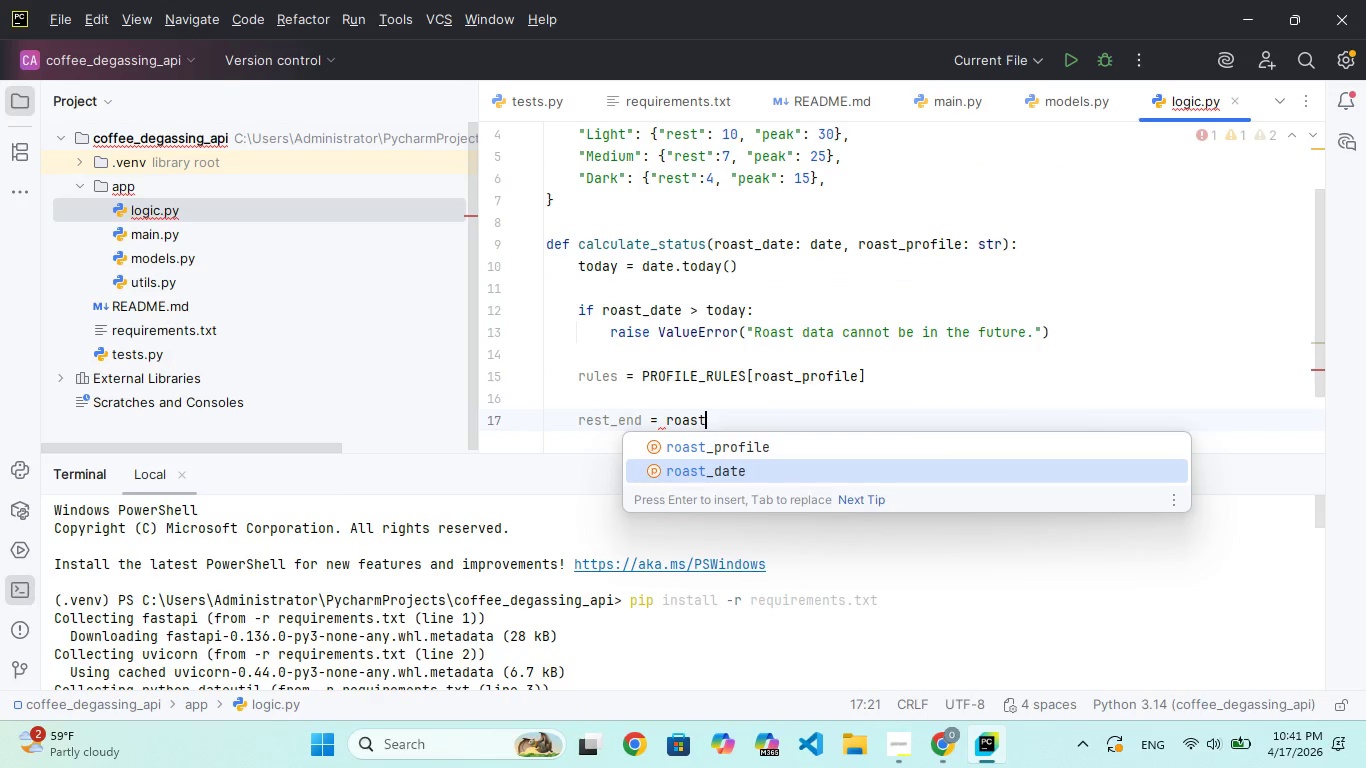 
key(Enter)
 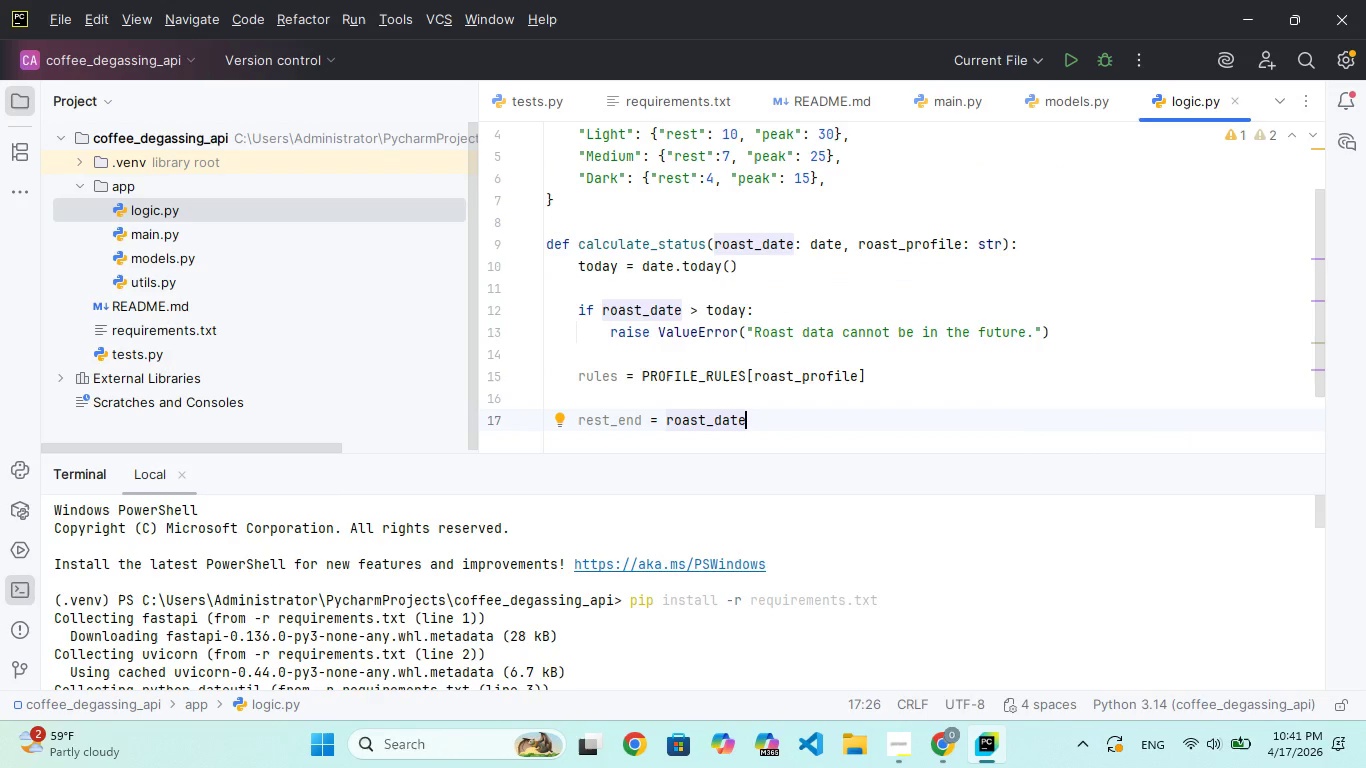 
type( + timesta)
key(Backspace)
key(Backspace)
key(Backspace)
type(delta)
 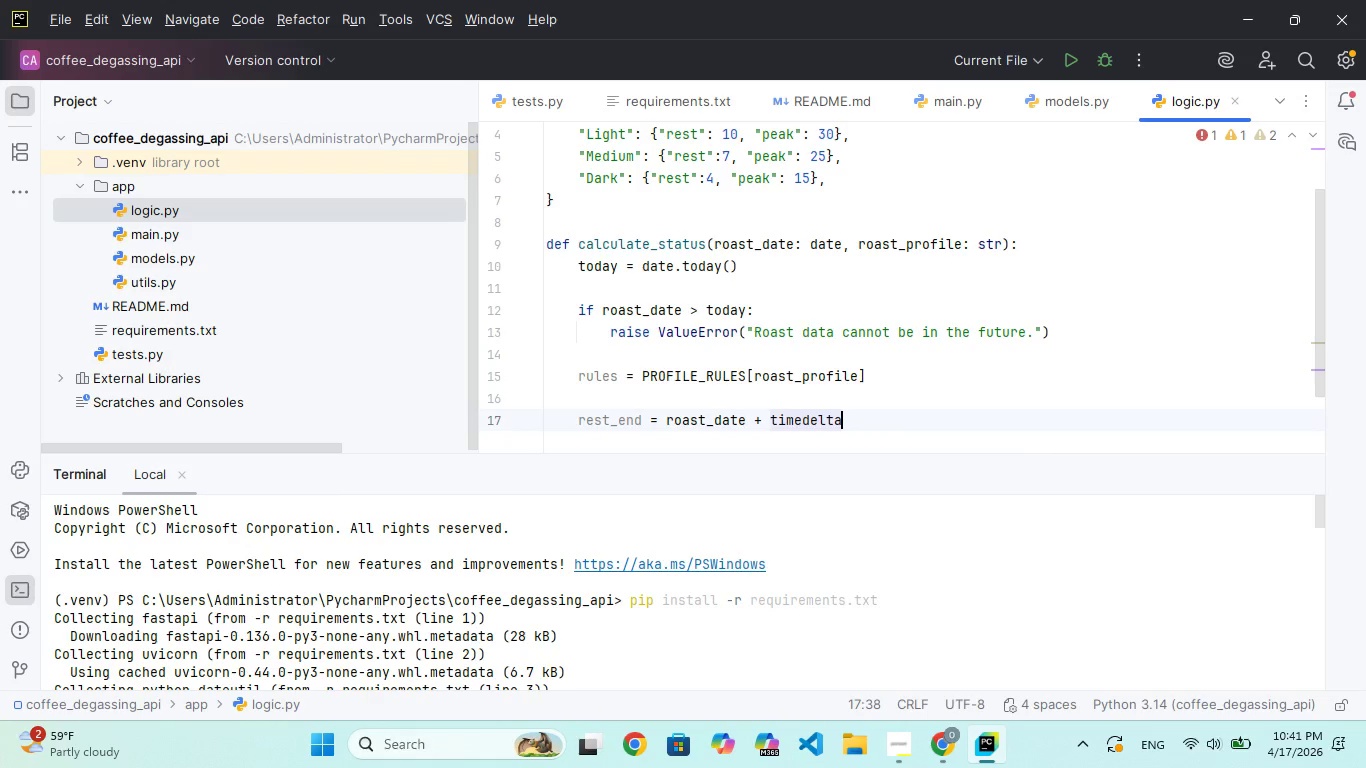 
type((days)
 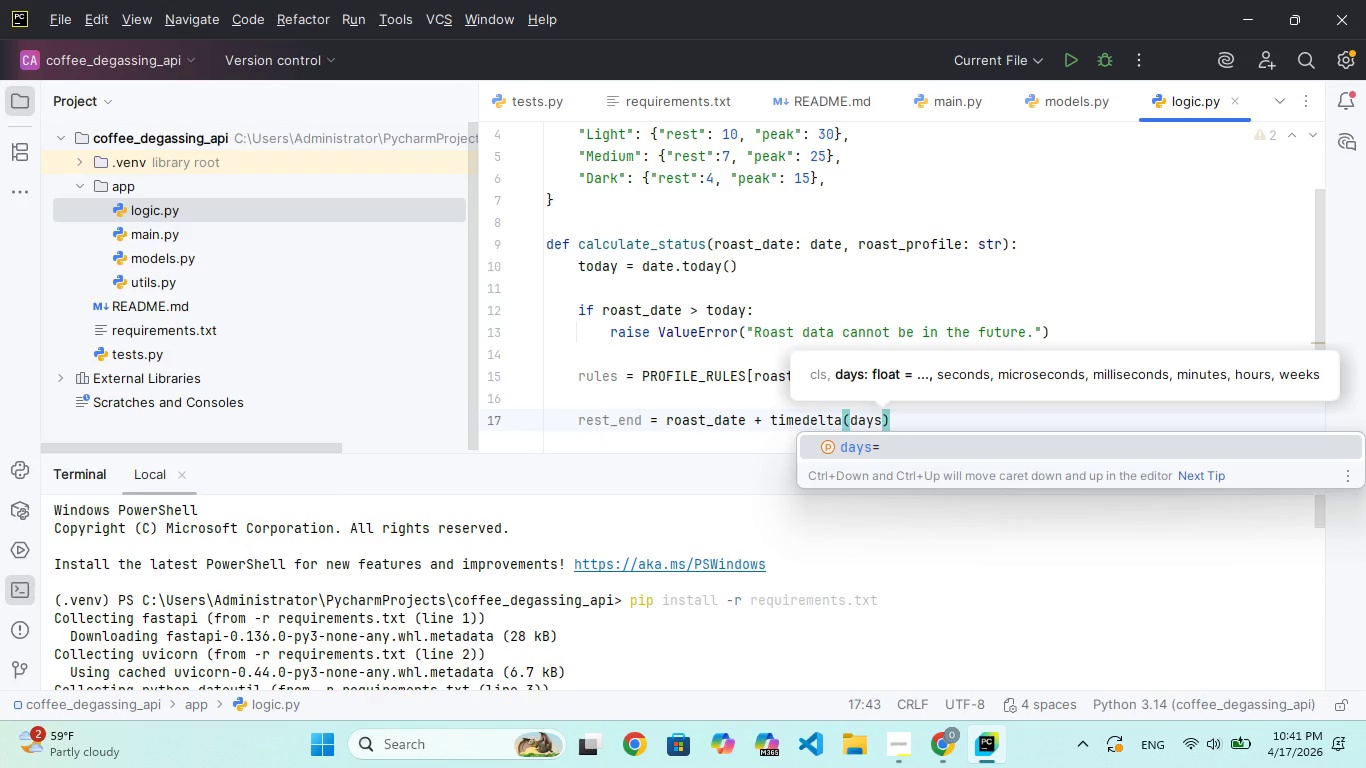 
key(Enter)
 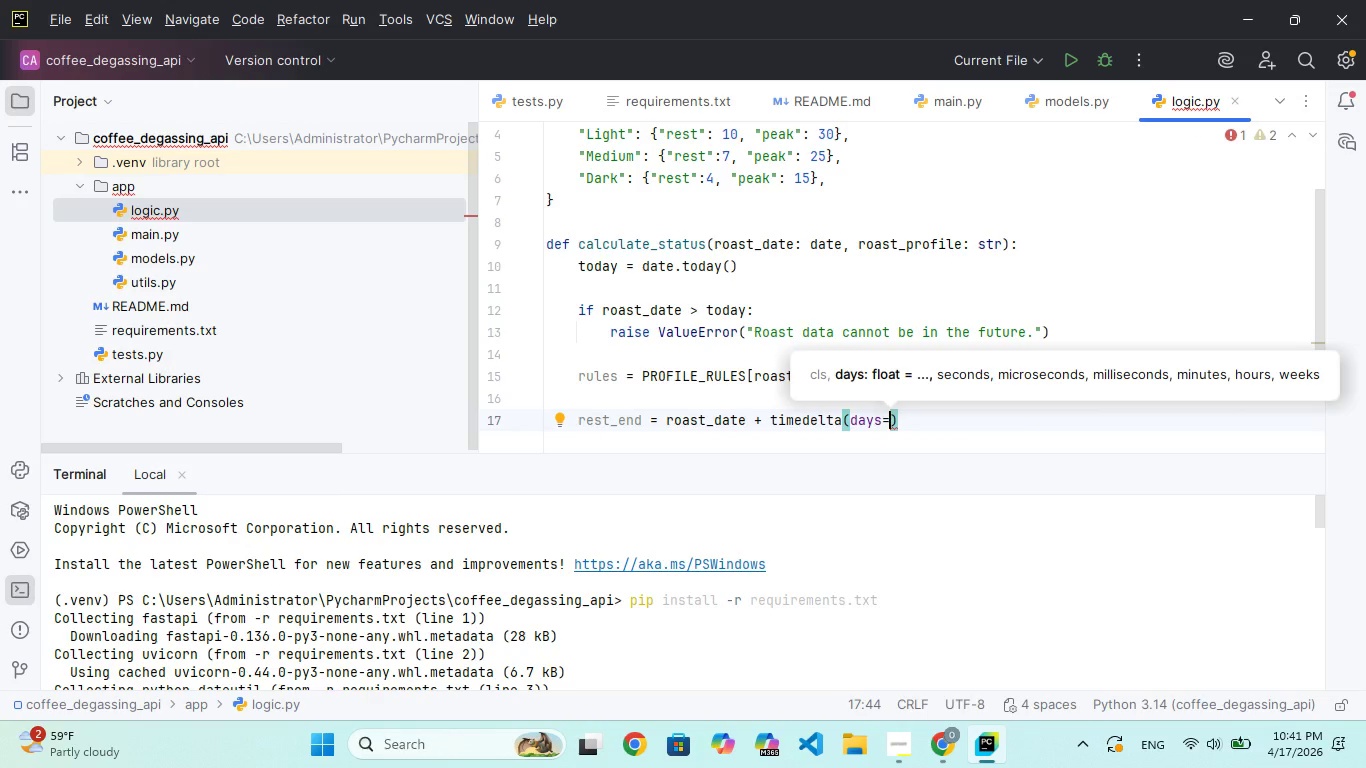 
type(rules)
 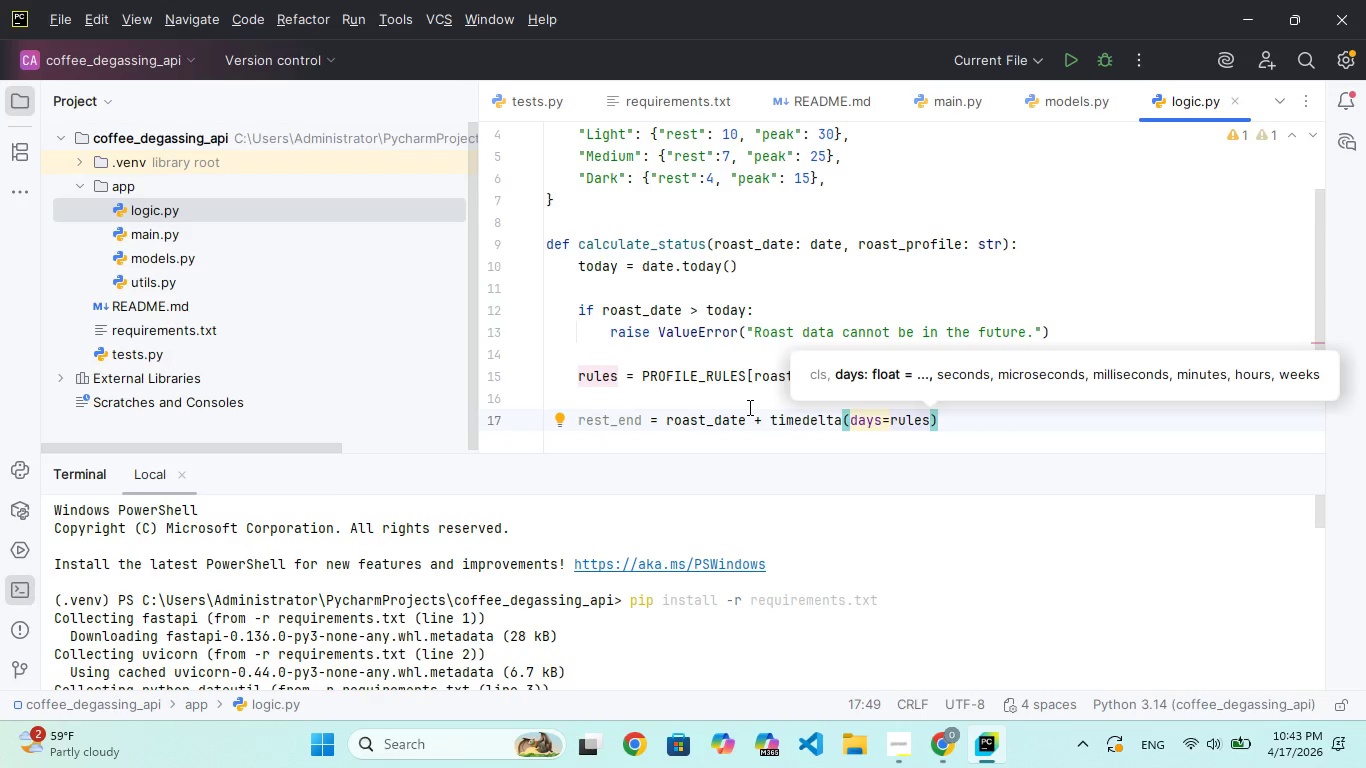 
wait(132.86)
 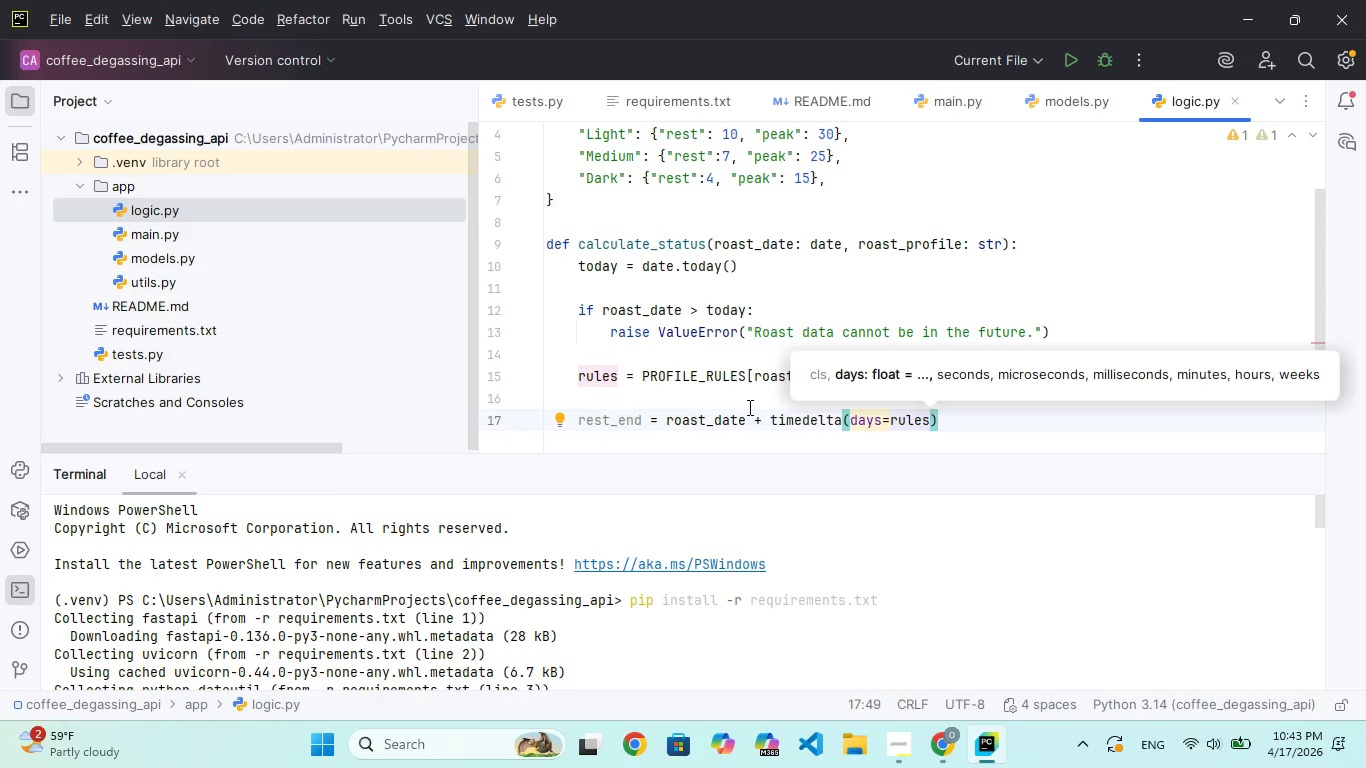 
key(BracketLeft)
 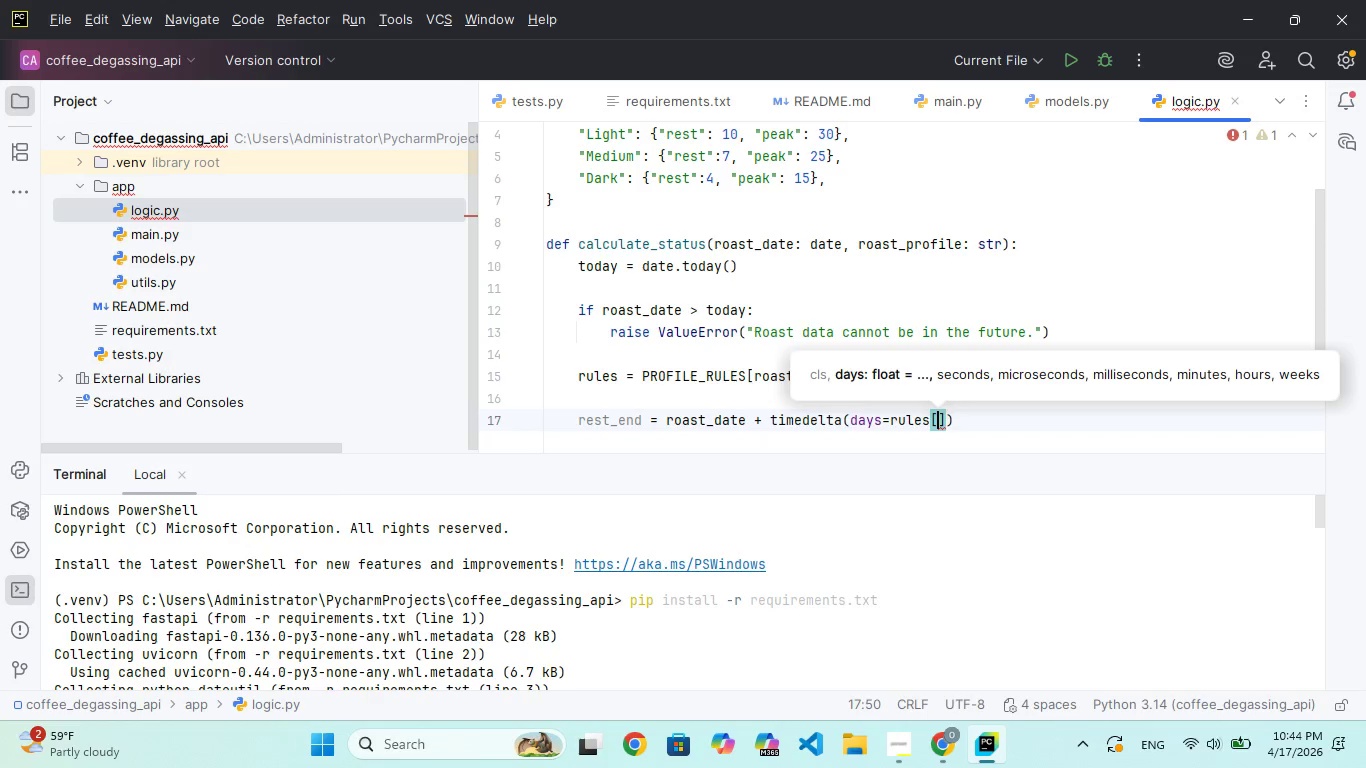 
wait(11.19)
 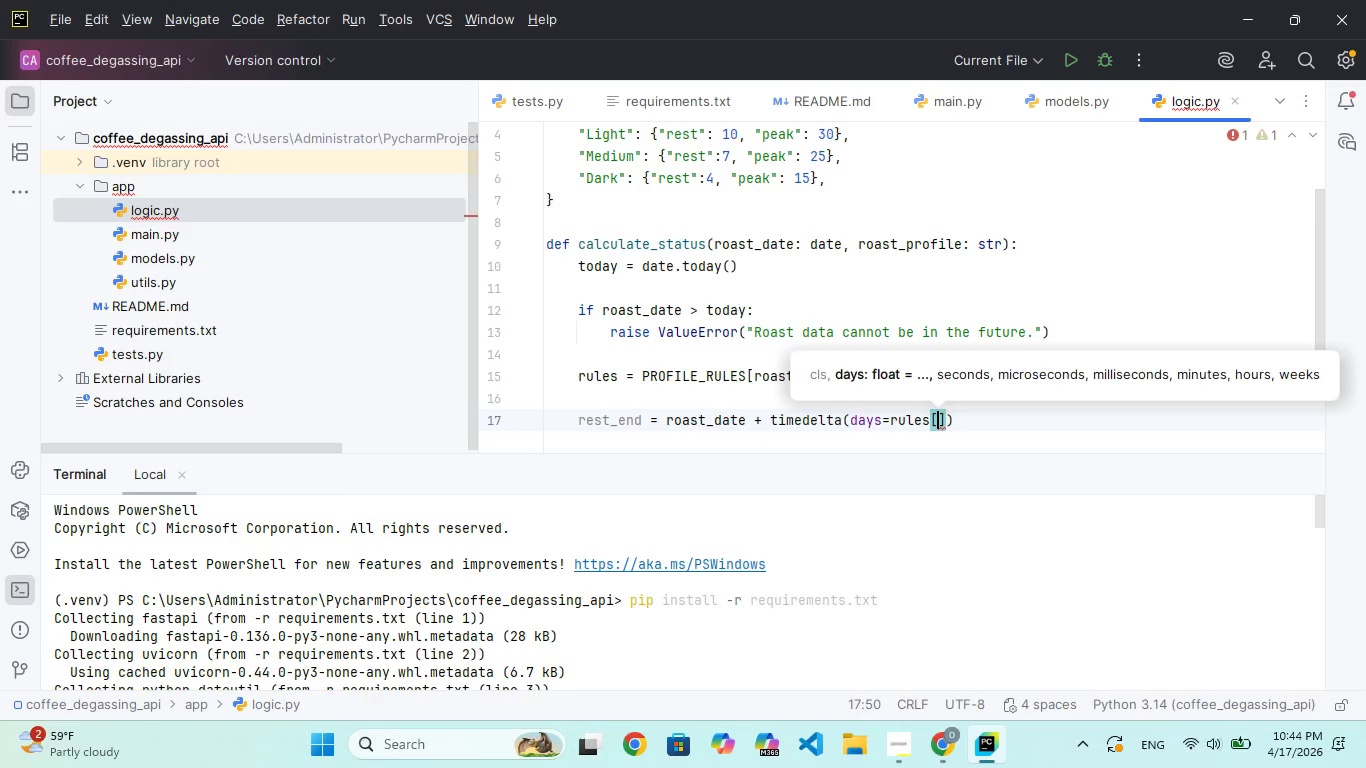 
type("rest)
 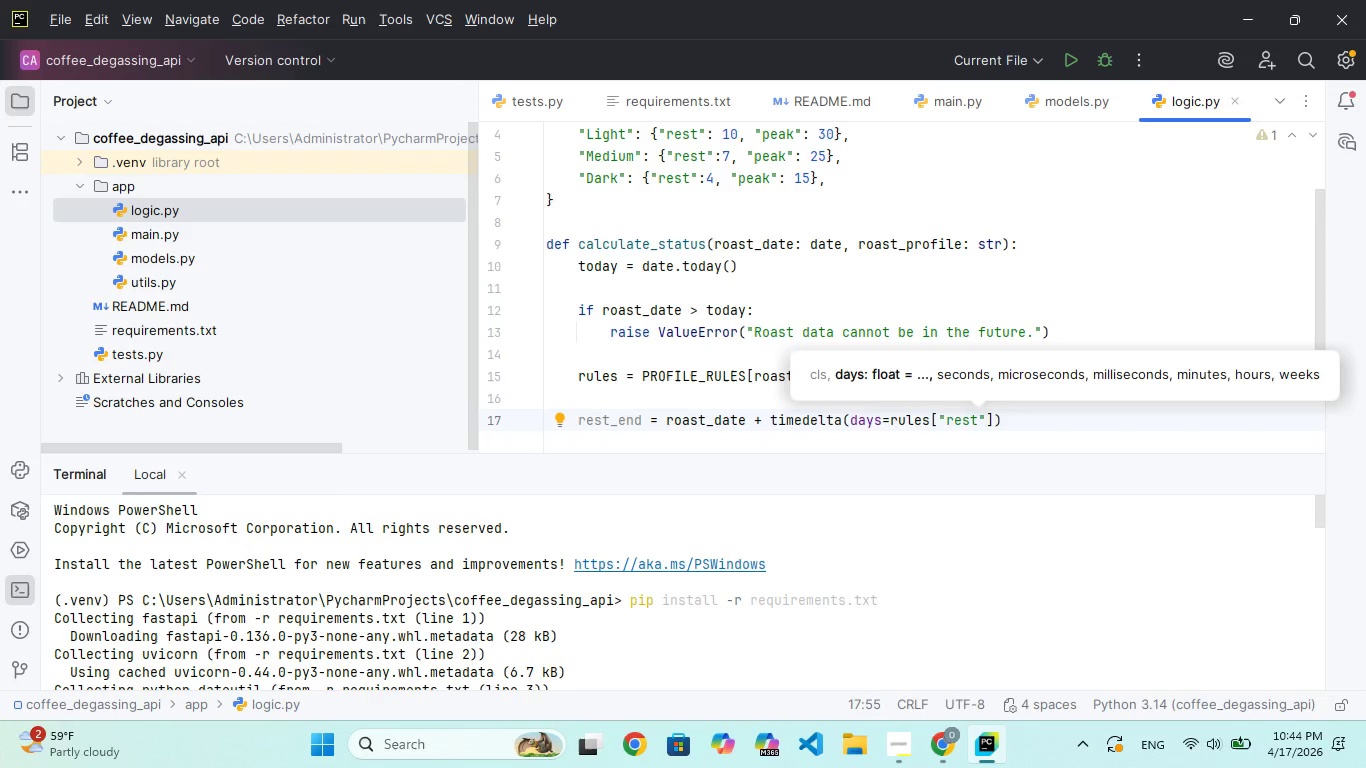 
key(ArrowRight)
 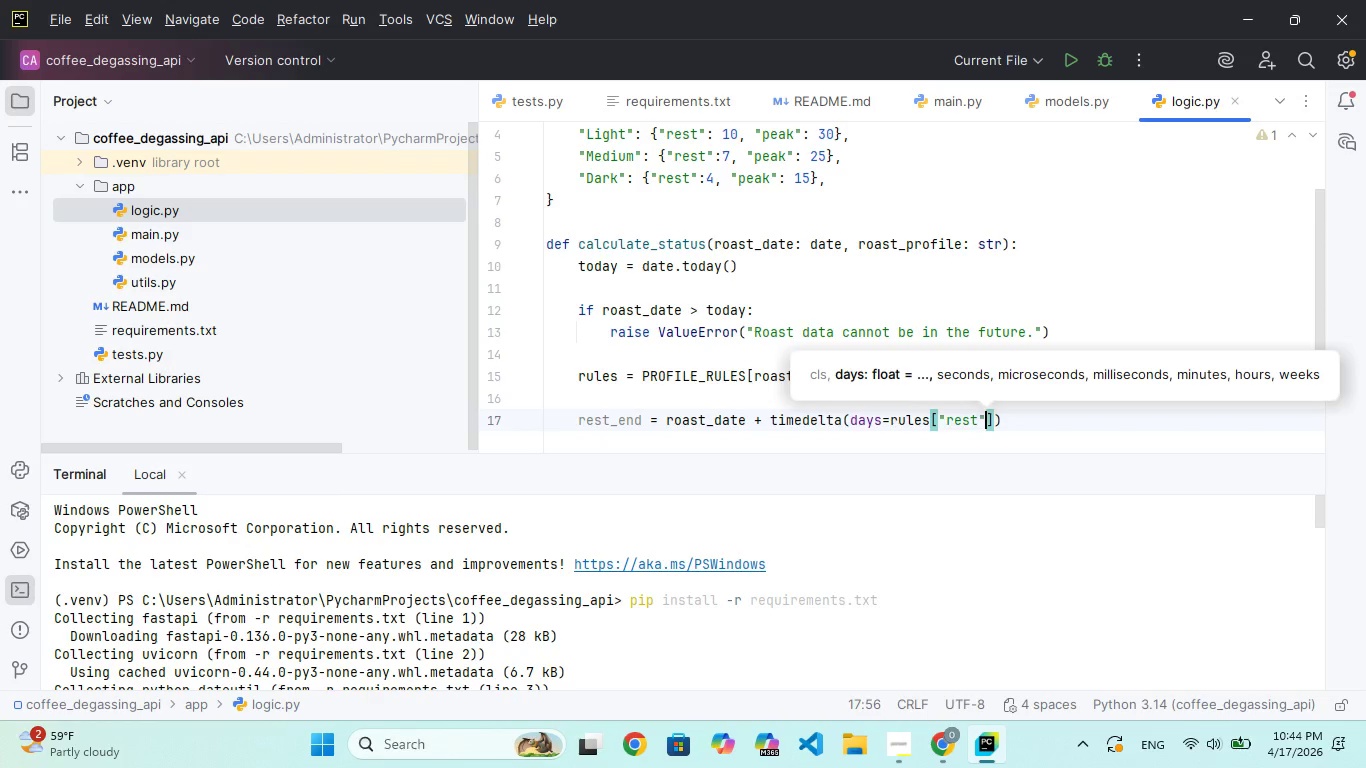 
key(ArrowRight)
 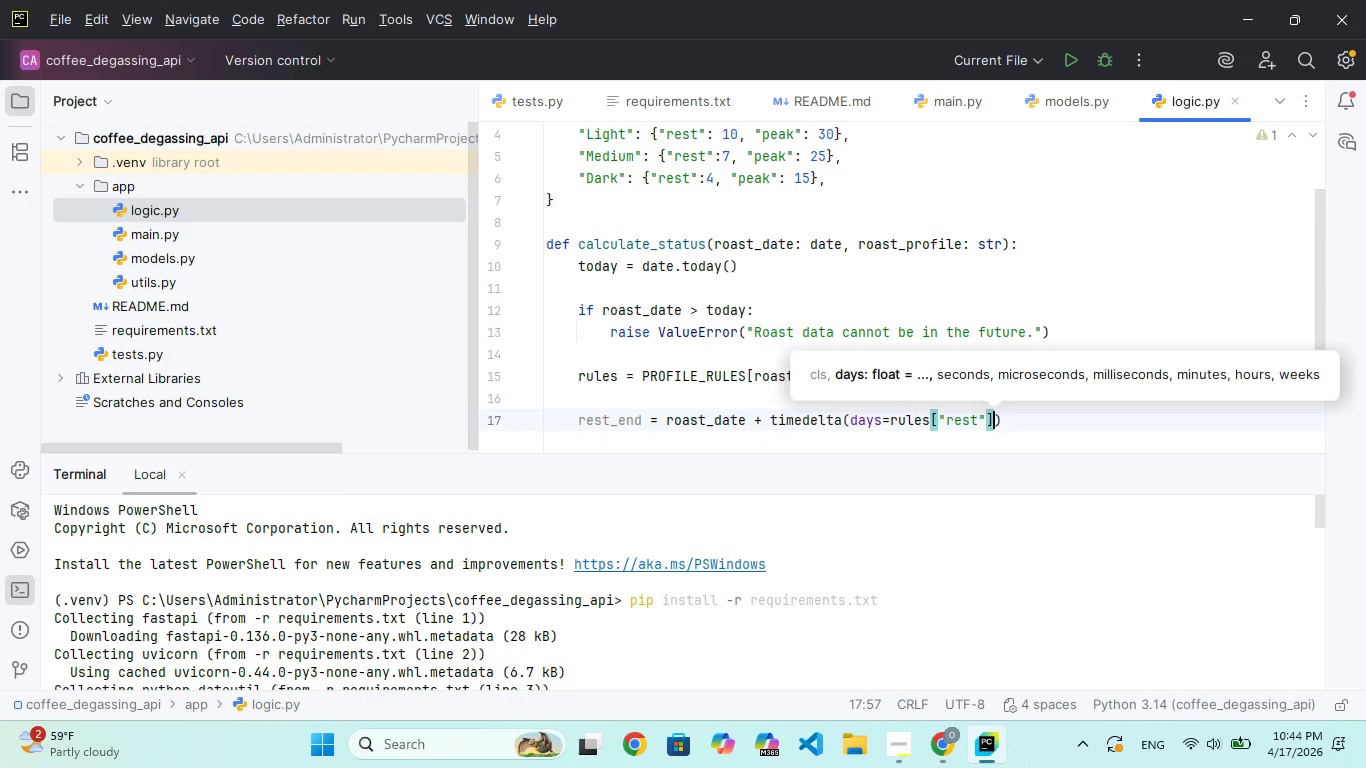 
key(ArrowRight)
 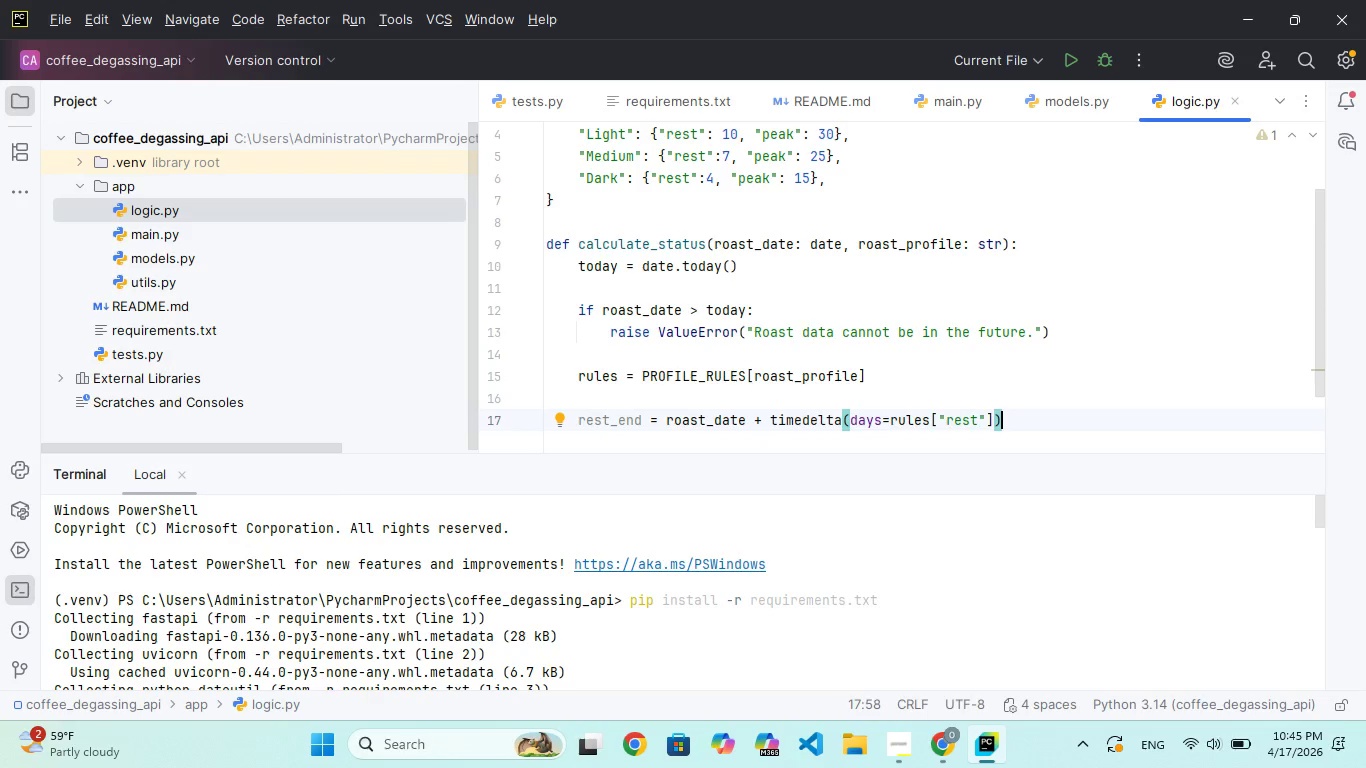 
wait(53.84)
 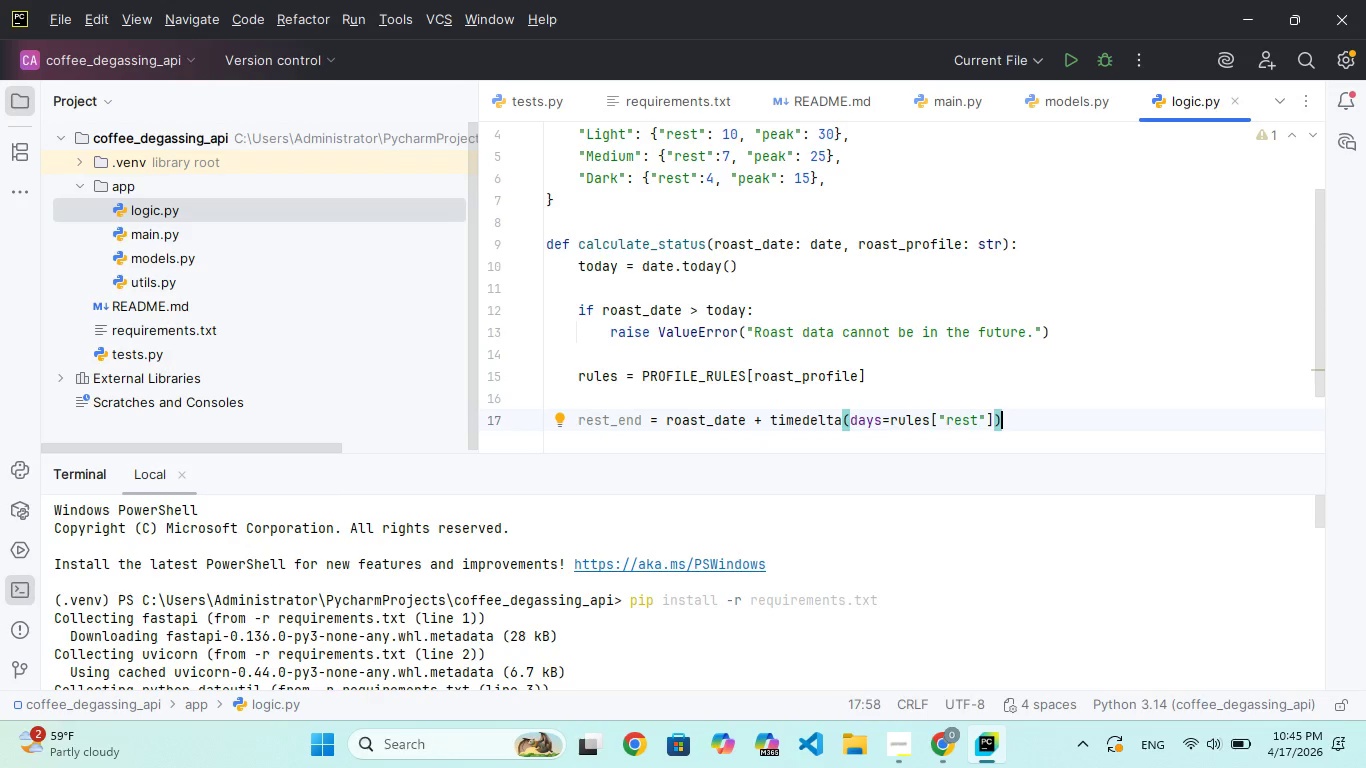 
key(PageDown)
 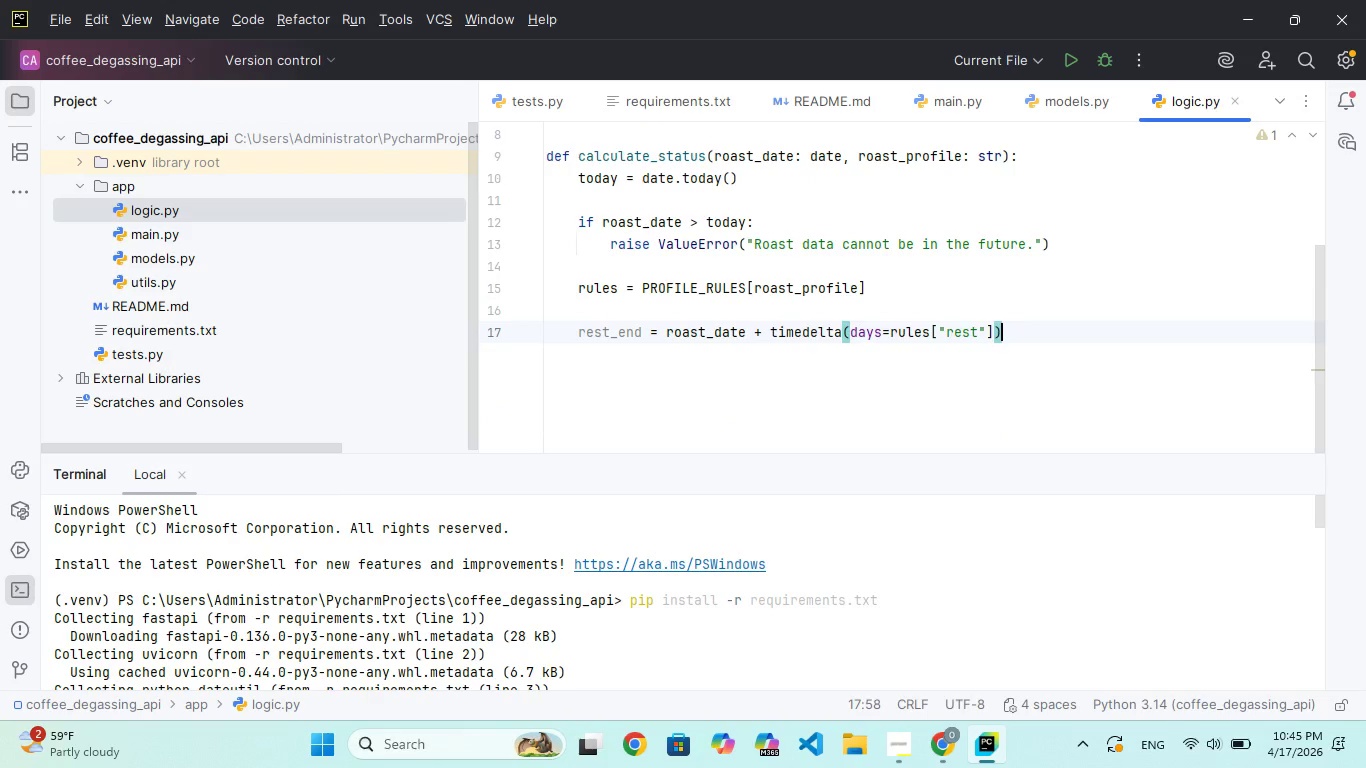 
key(Enter)
 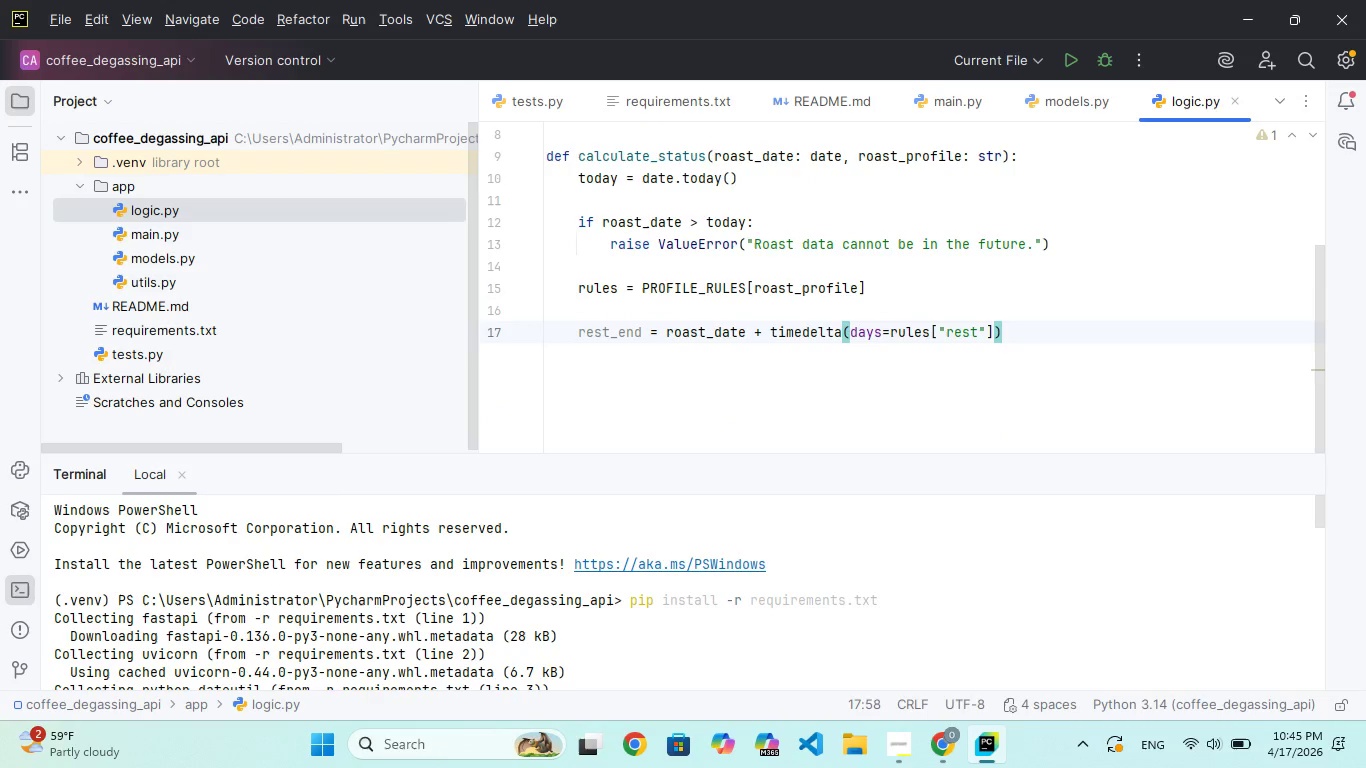 
key(Enter)
 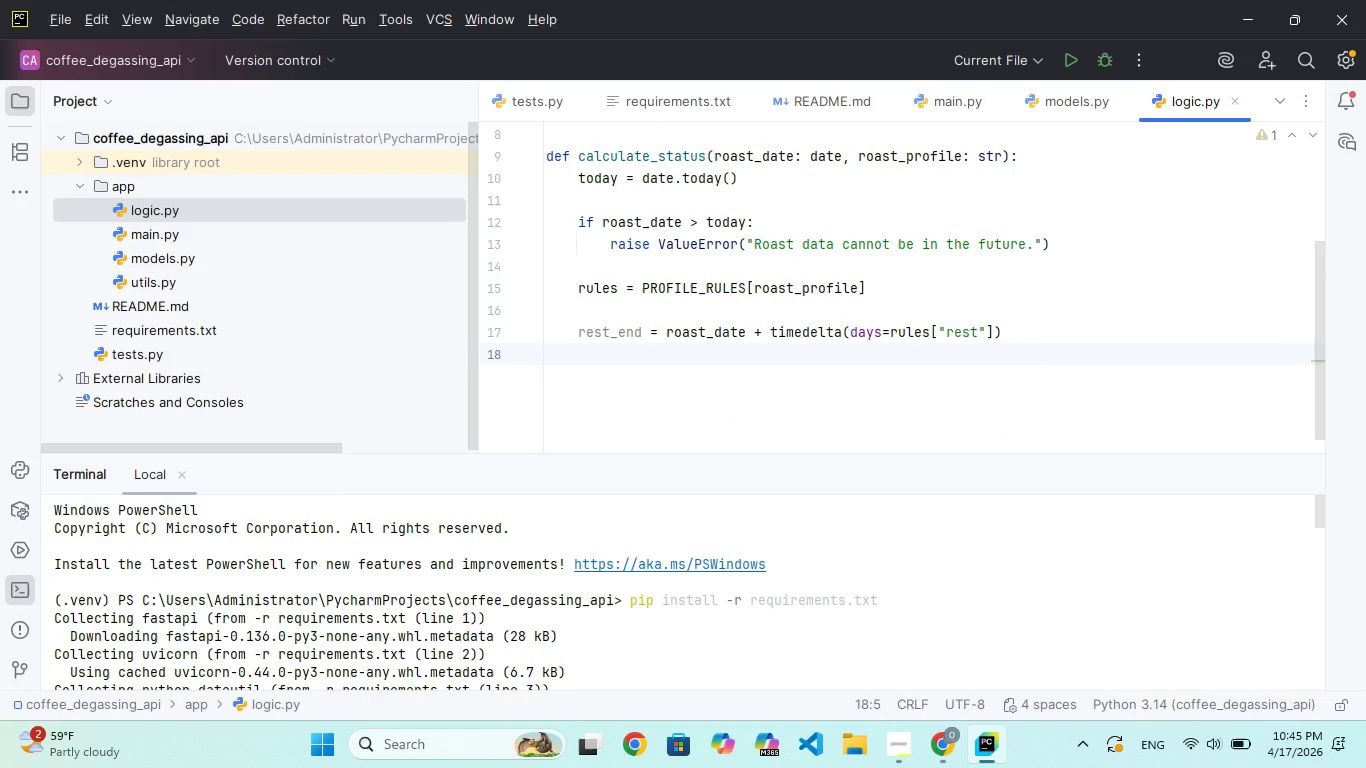 
type(peak_end = roast)
 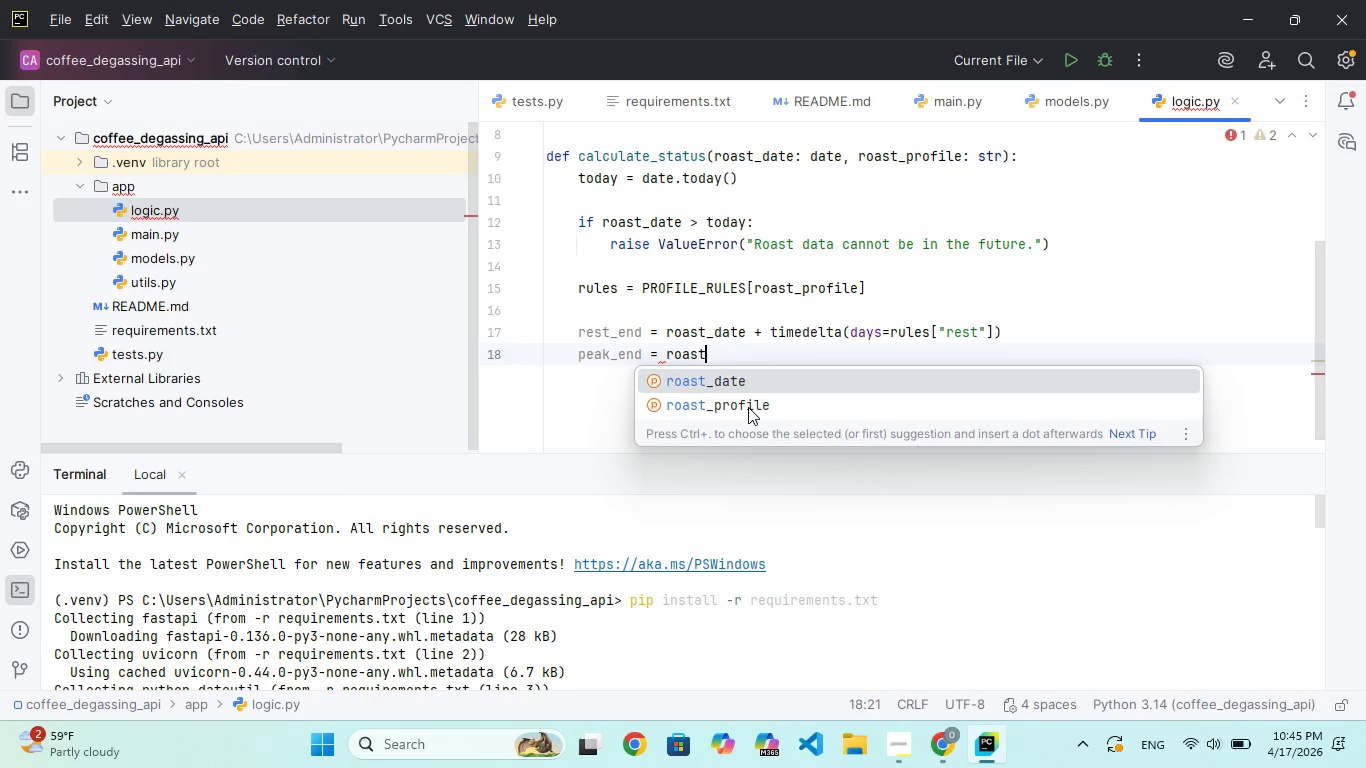 
wait(6.19)
 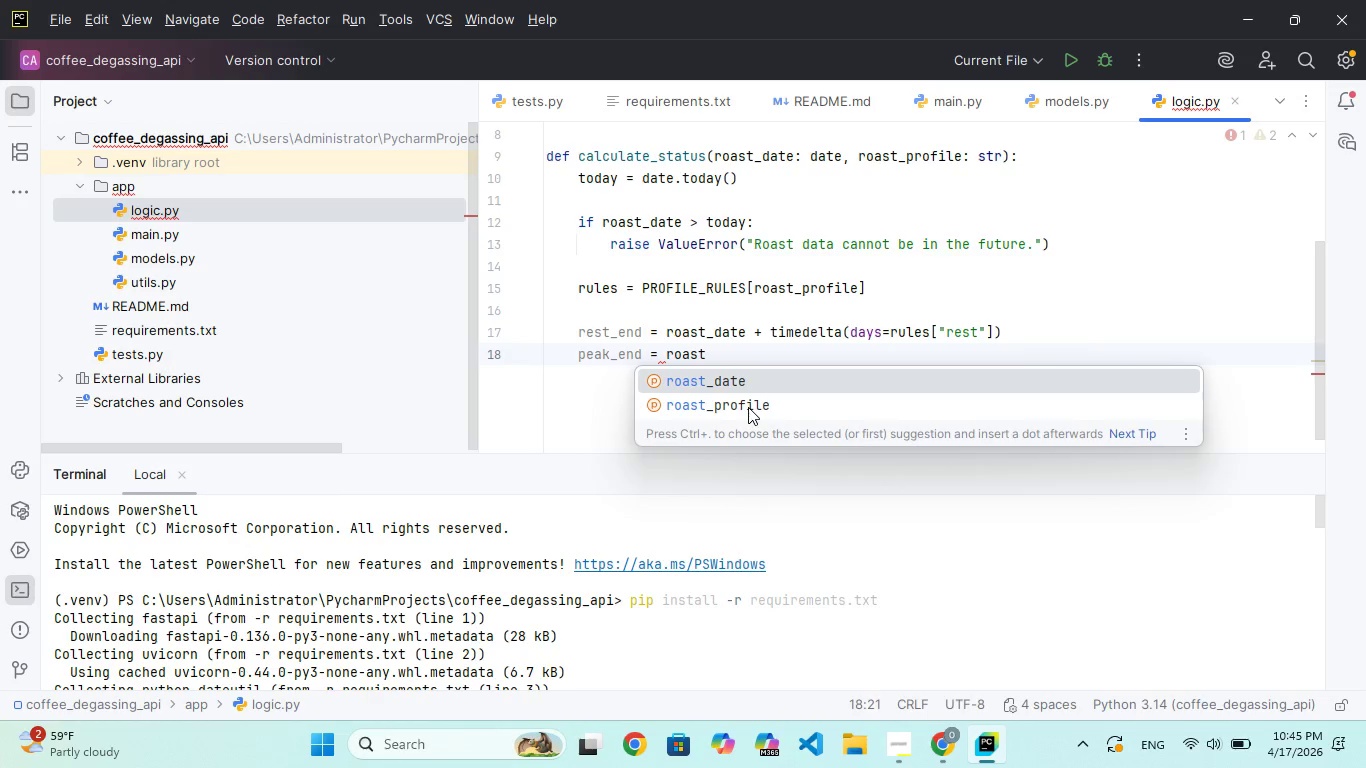 
key(Enter)
 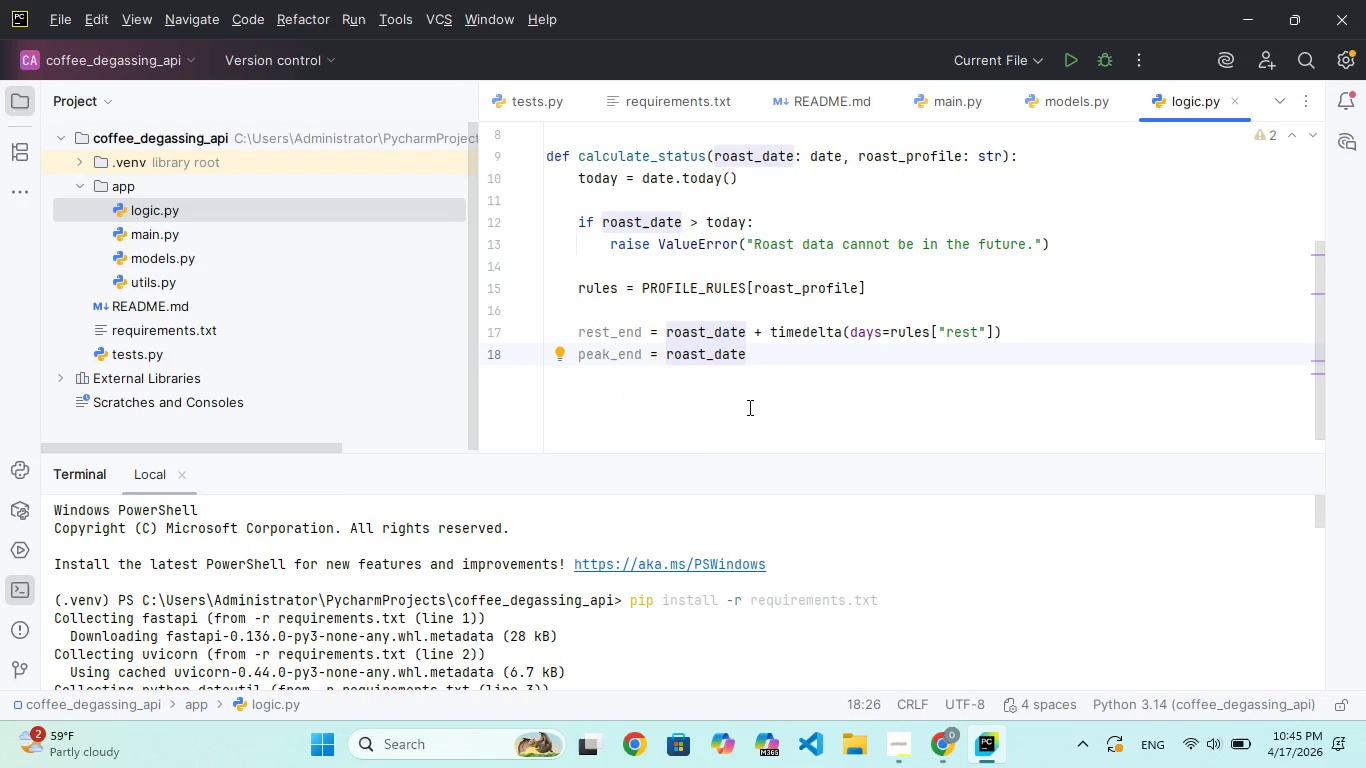 
type( + time)
 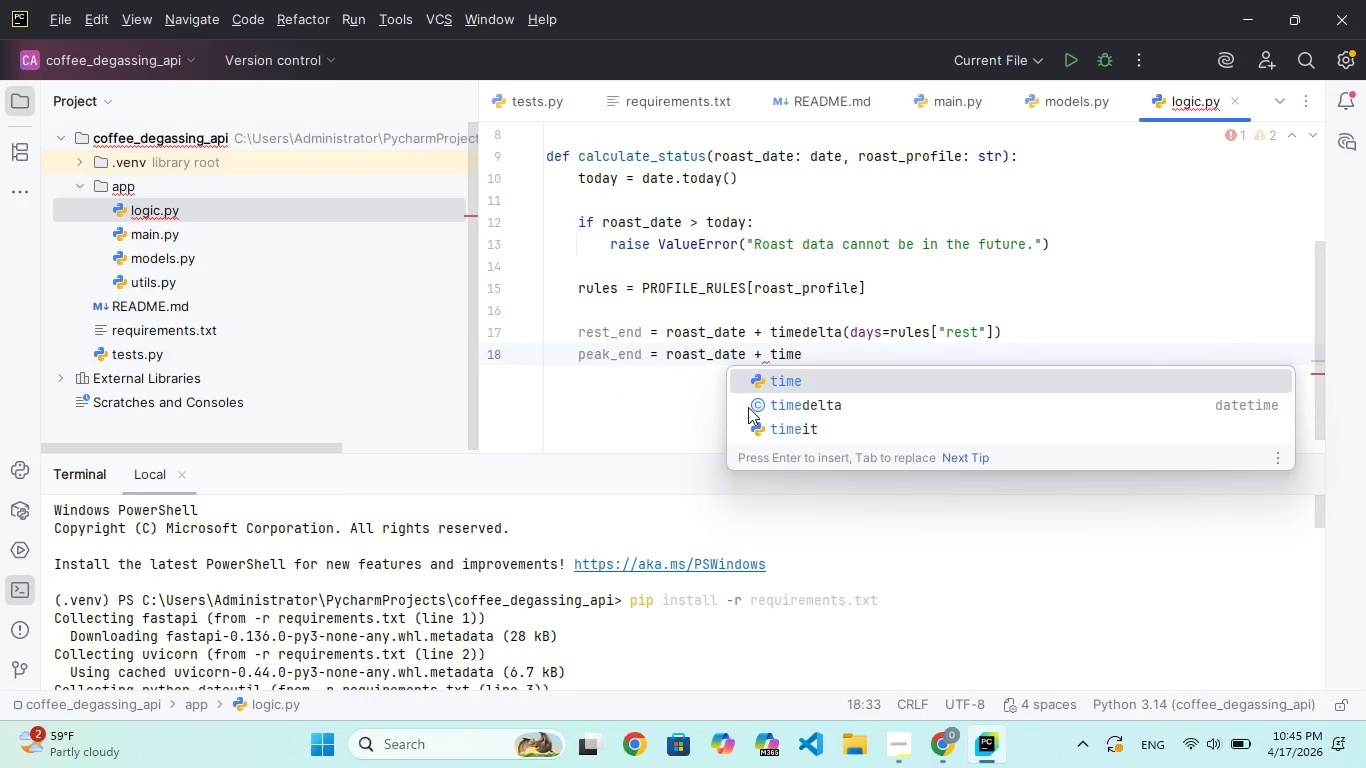 
key(ArrowDown)
 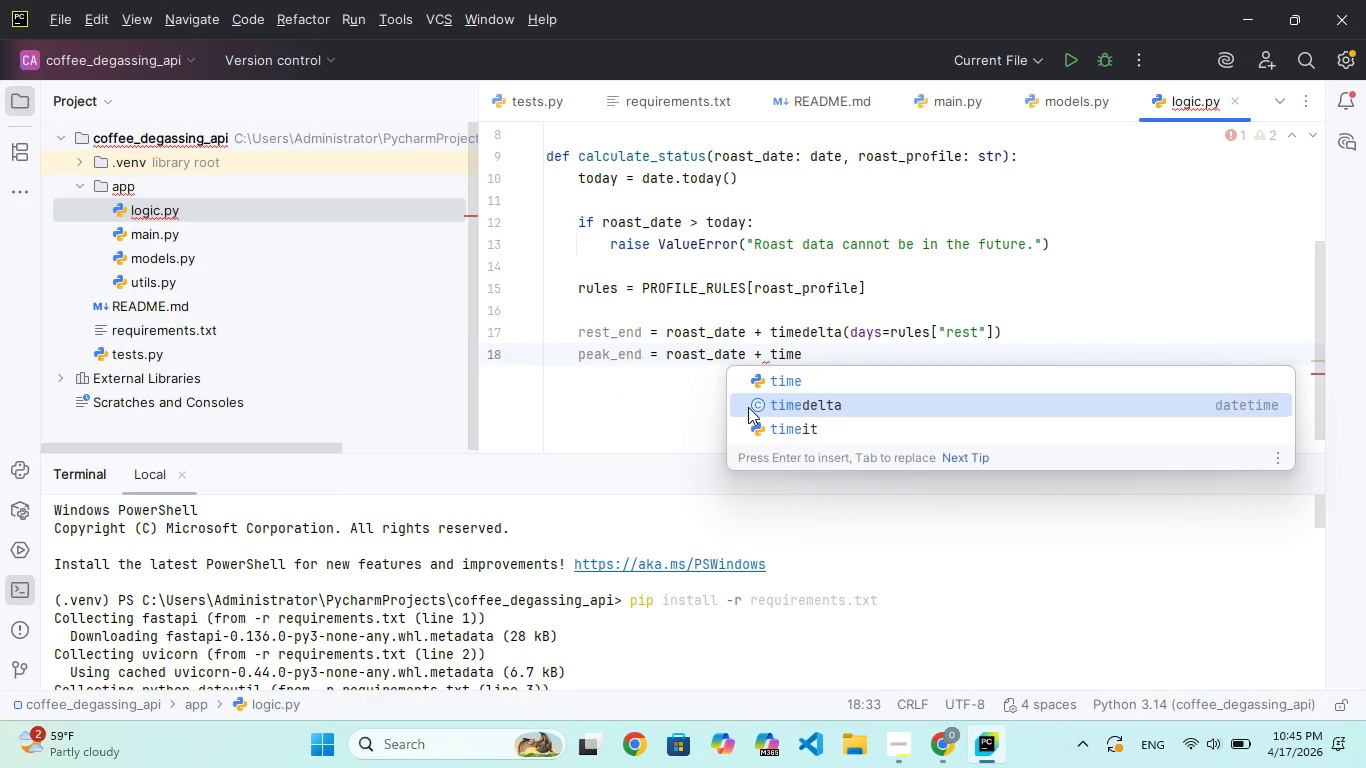 
key(Enter)
 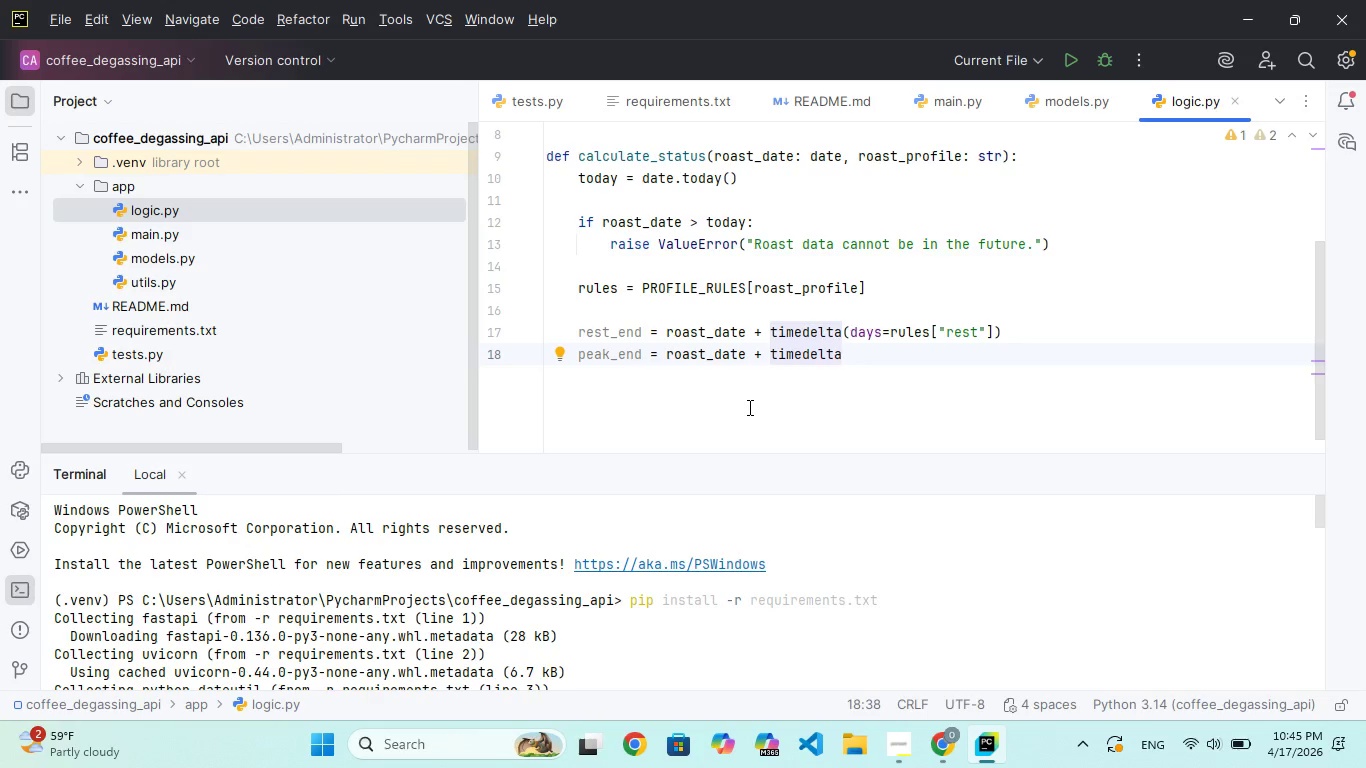 
type((days)
 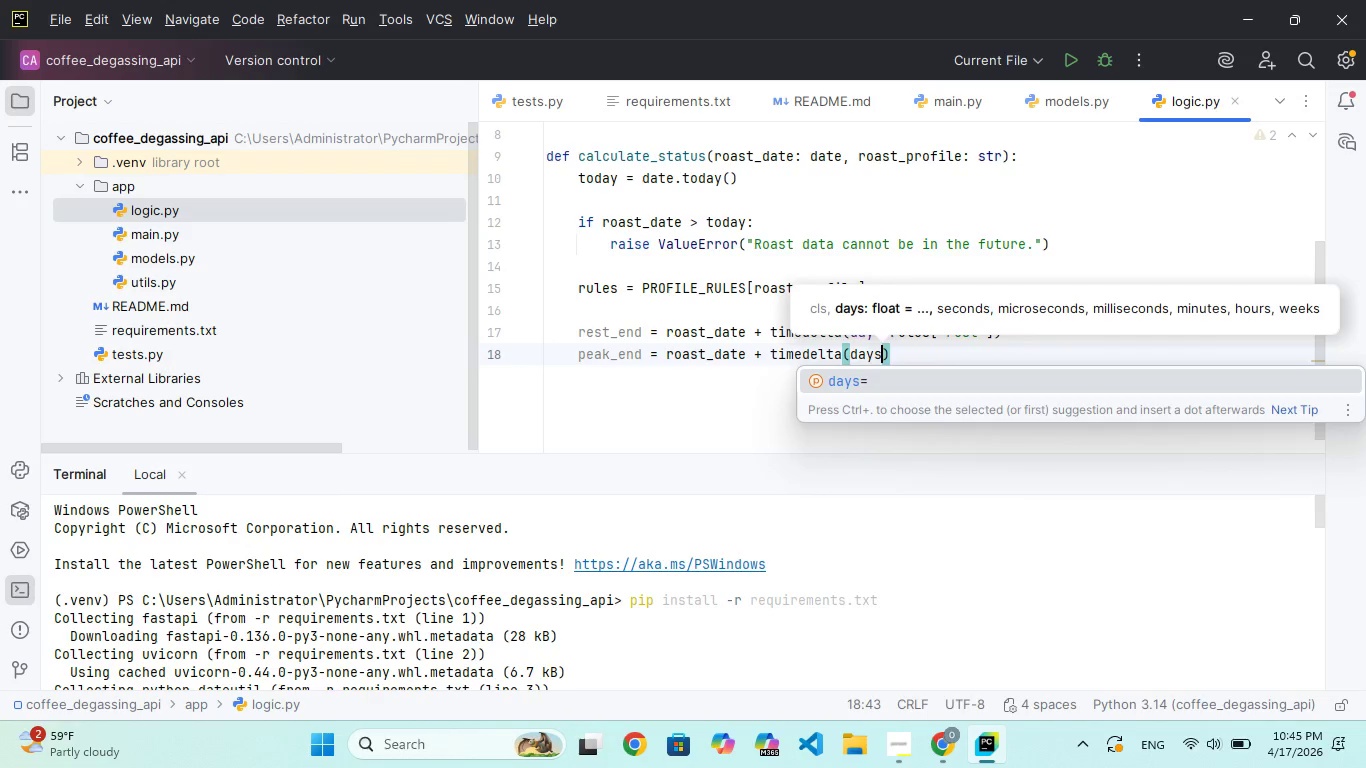 
type(=rules)
 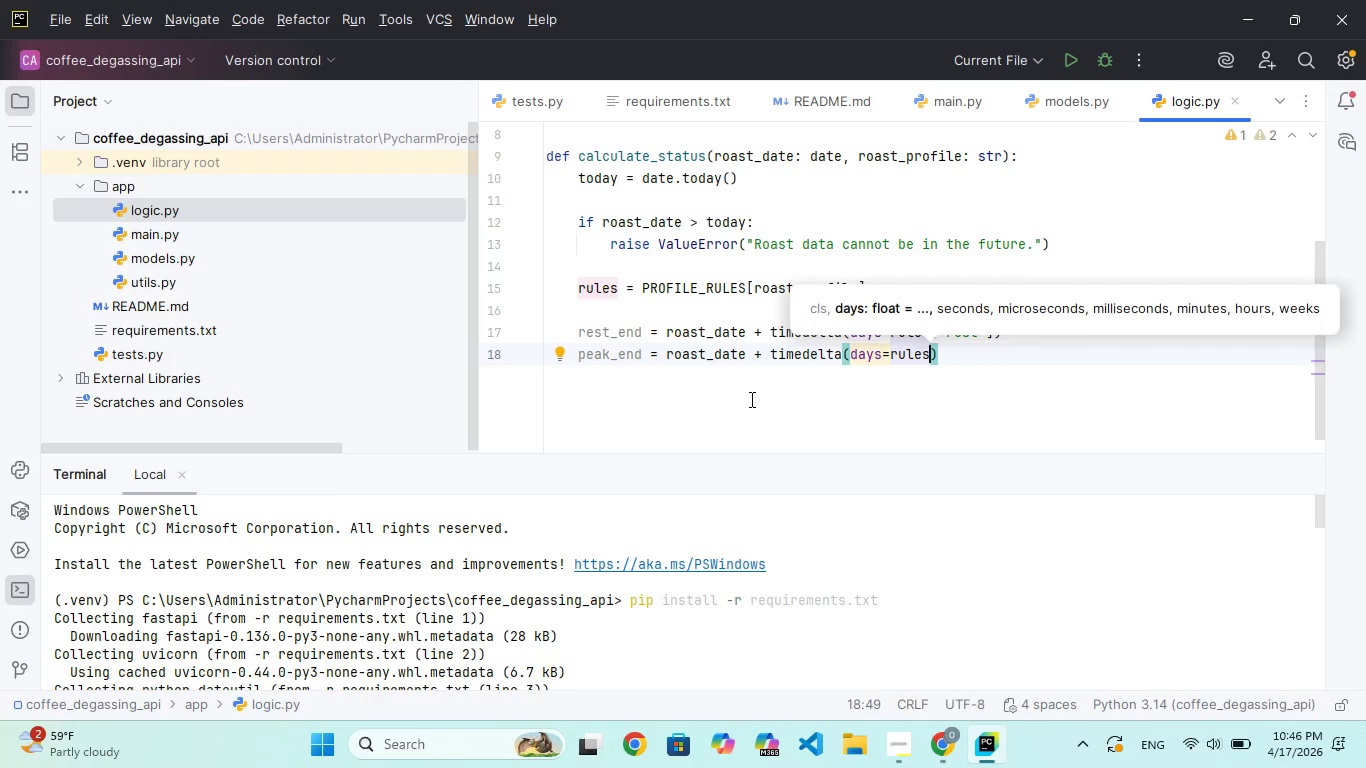 
wait(9.56)
 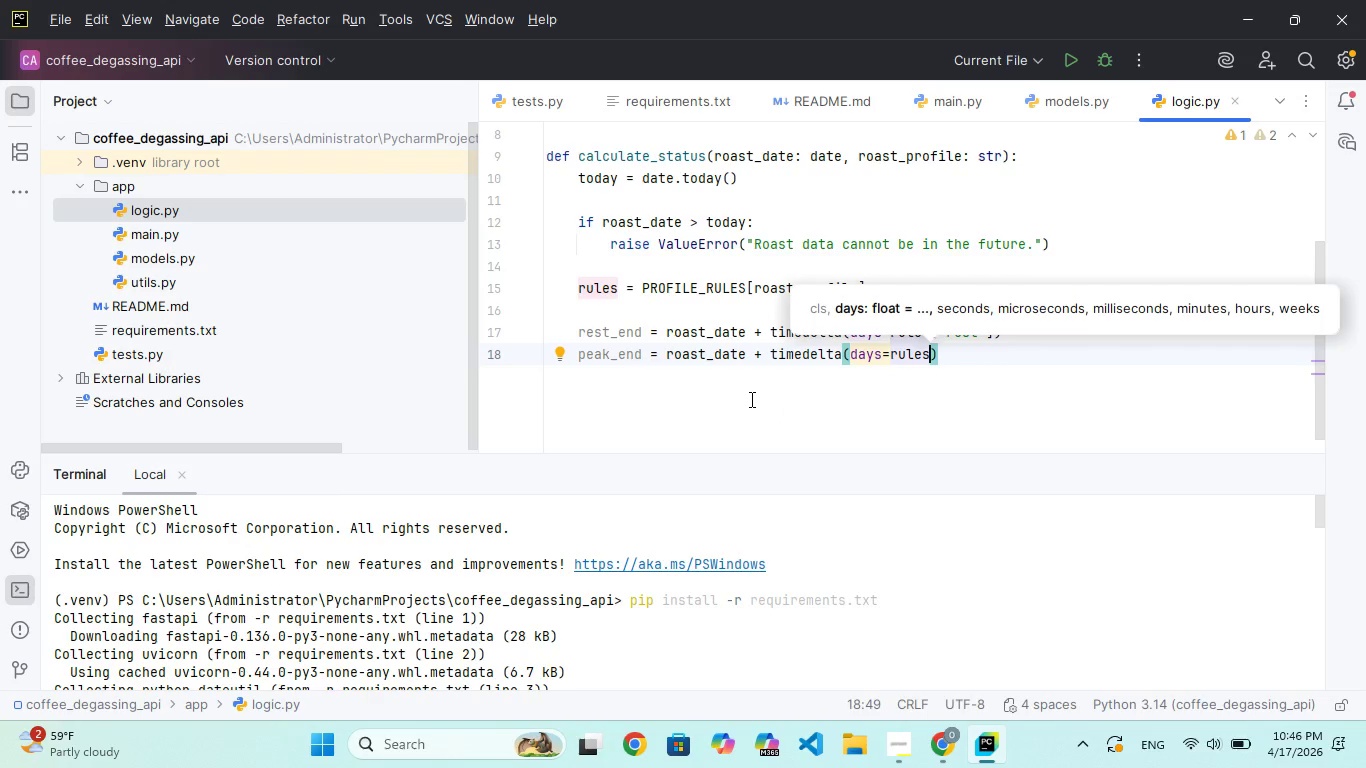 
key(BracketLeft)
 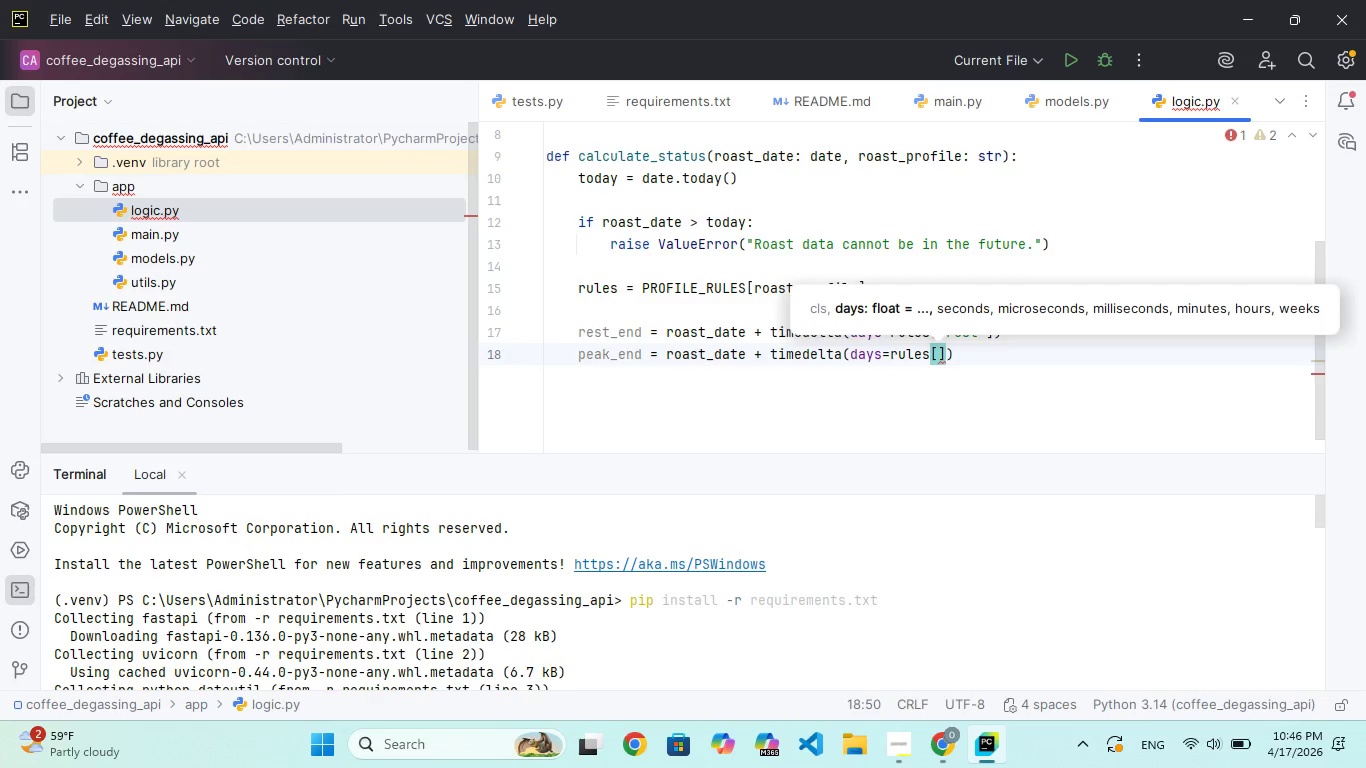 
type("peak)
 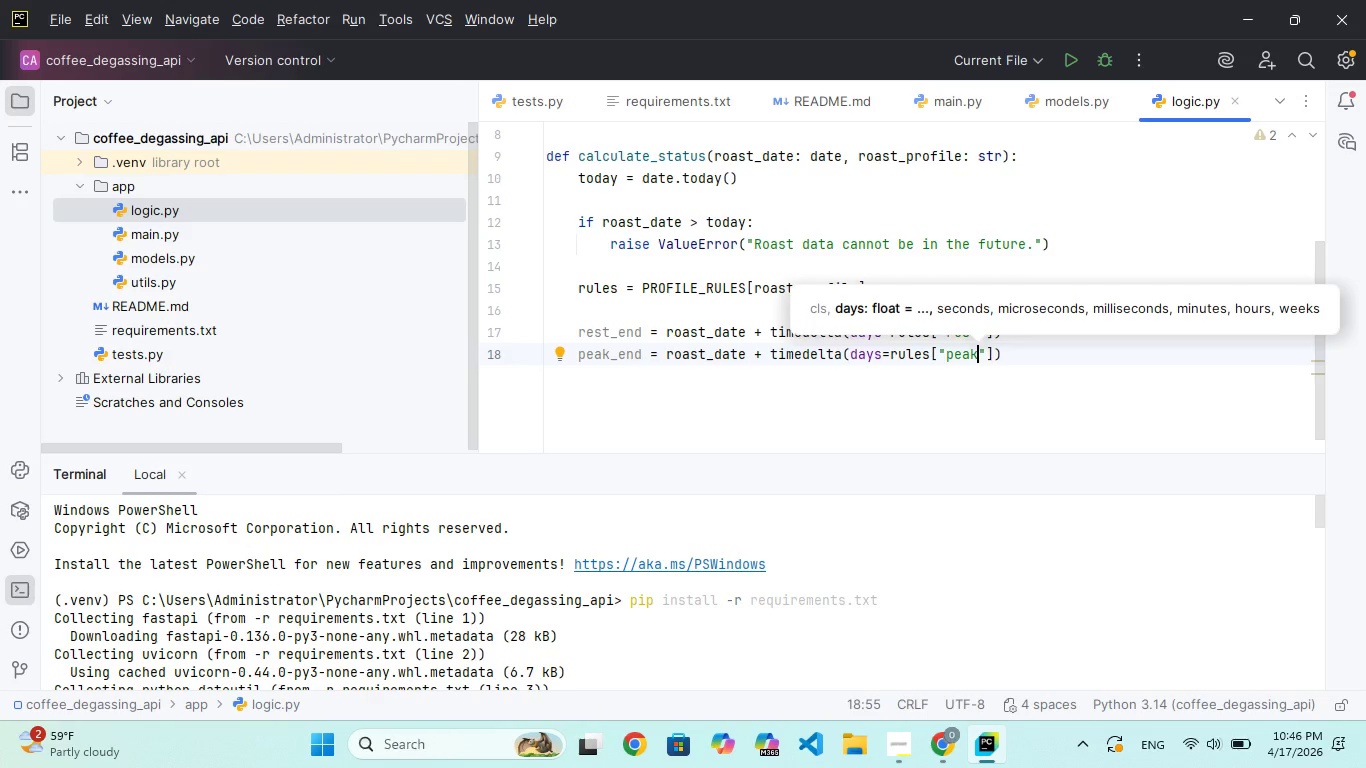 
wait(5.81)
 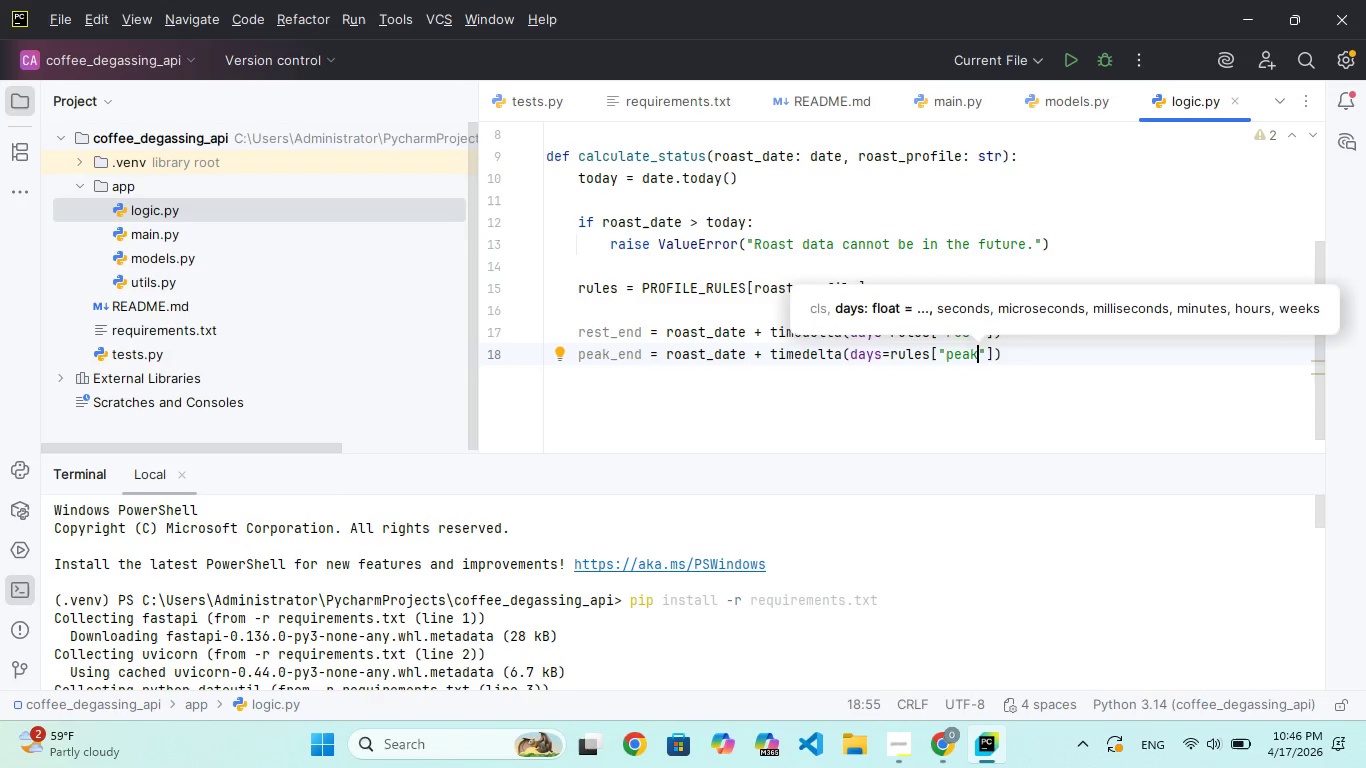 
key(ArrowRight)
 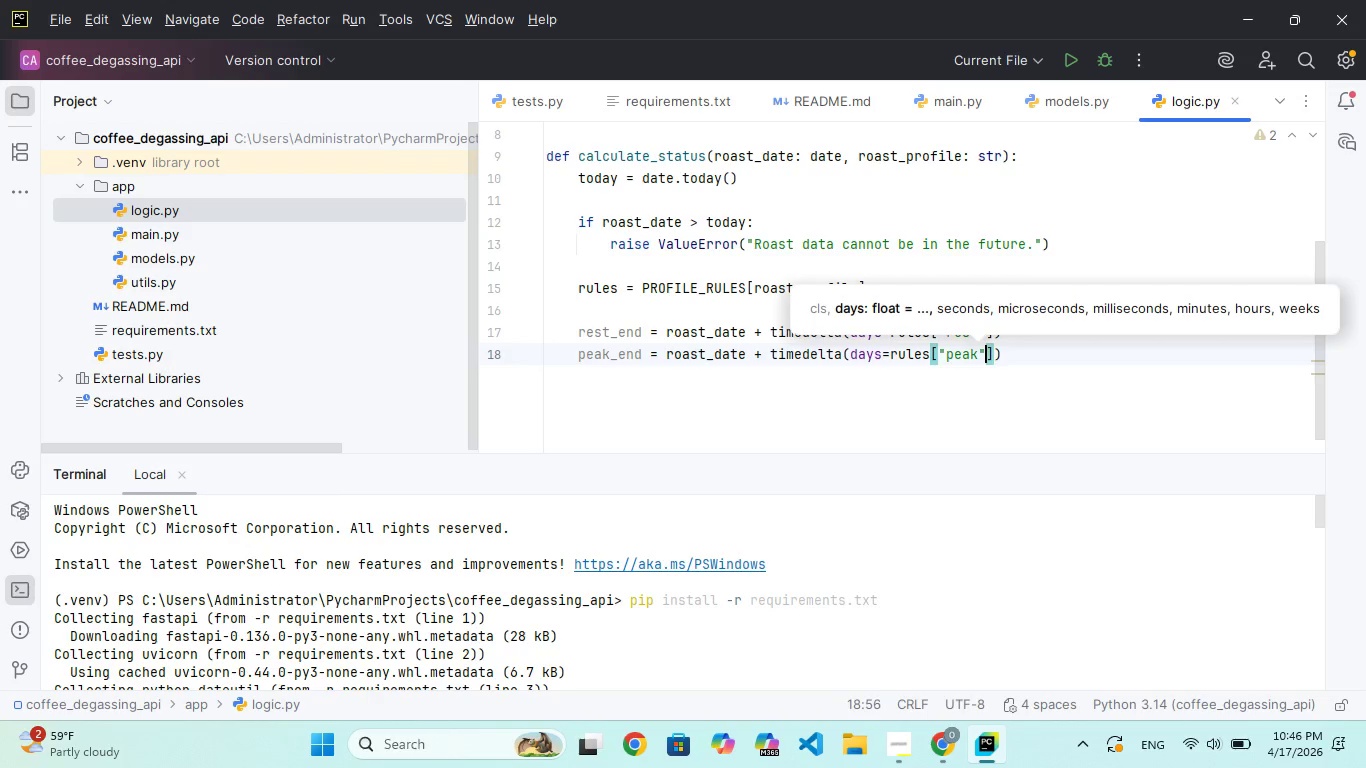 
key(ArrowRight)
 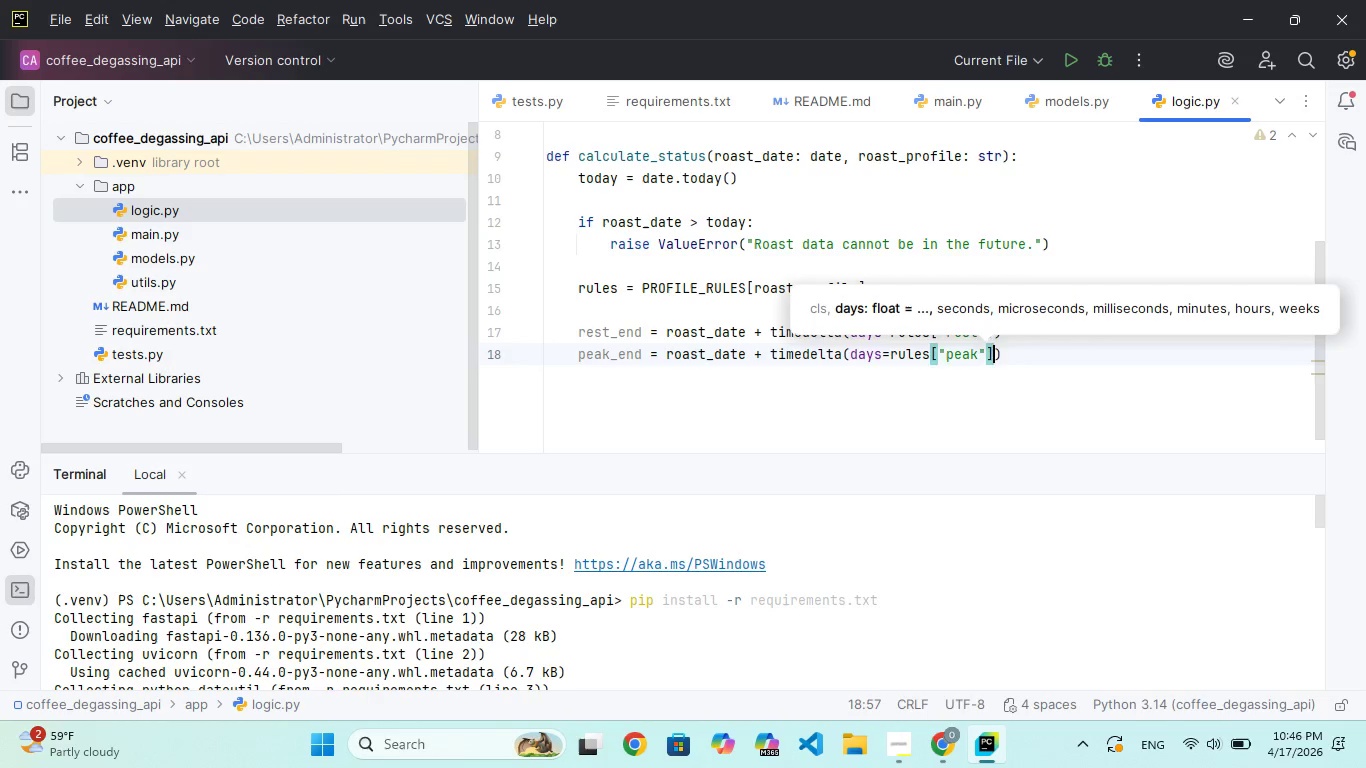 
key(ArrowRight)
 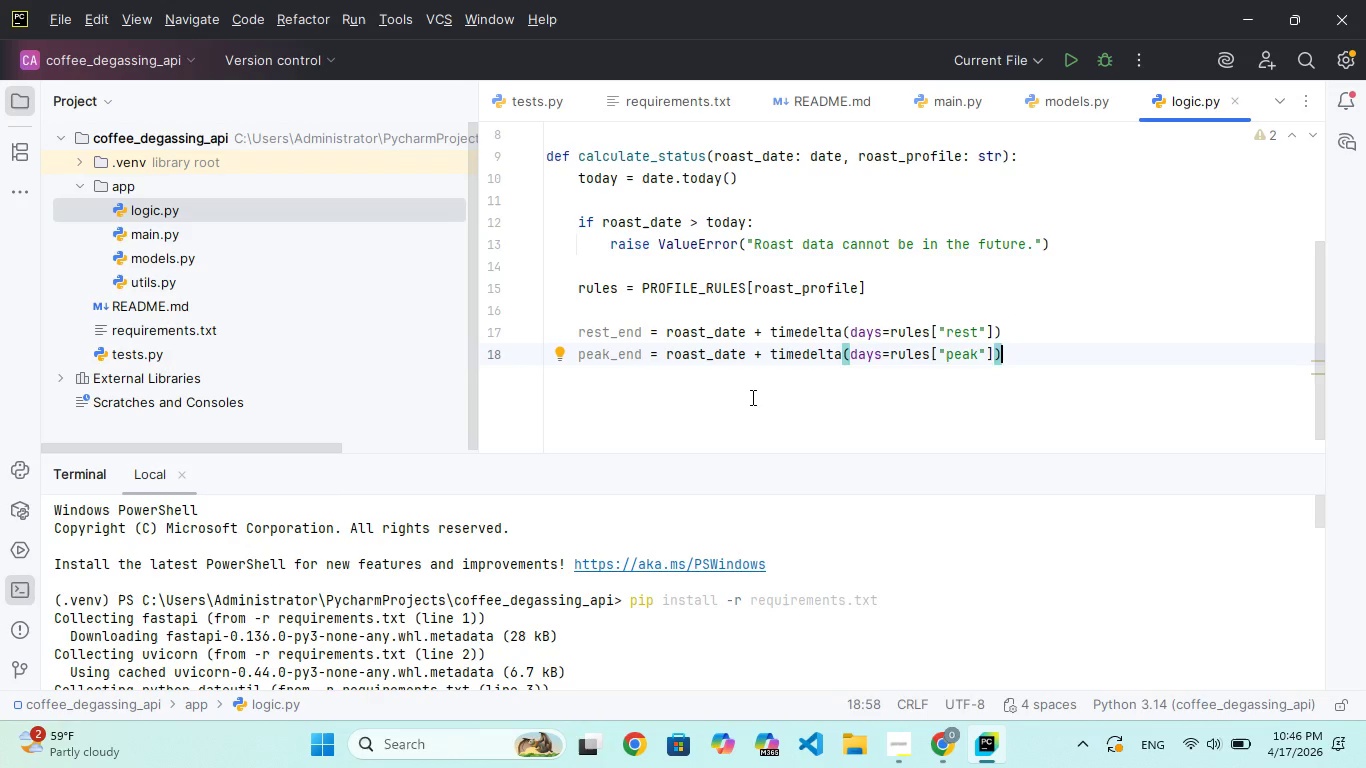 
wait(7.67)
 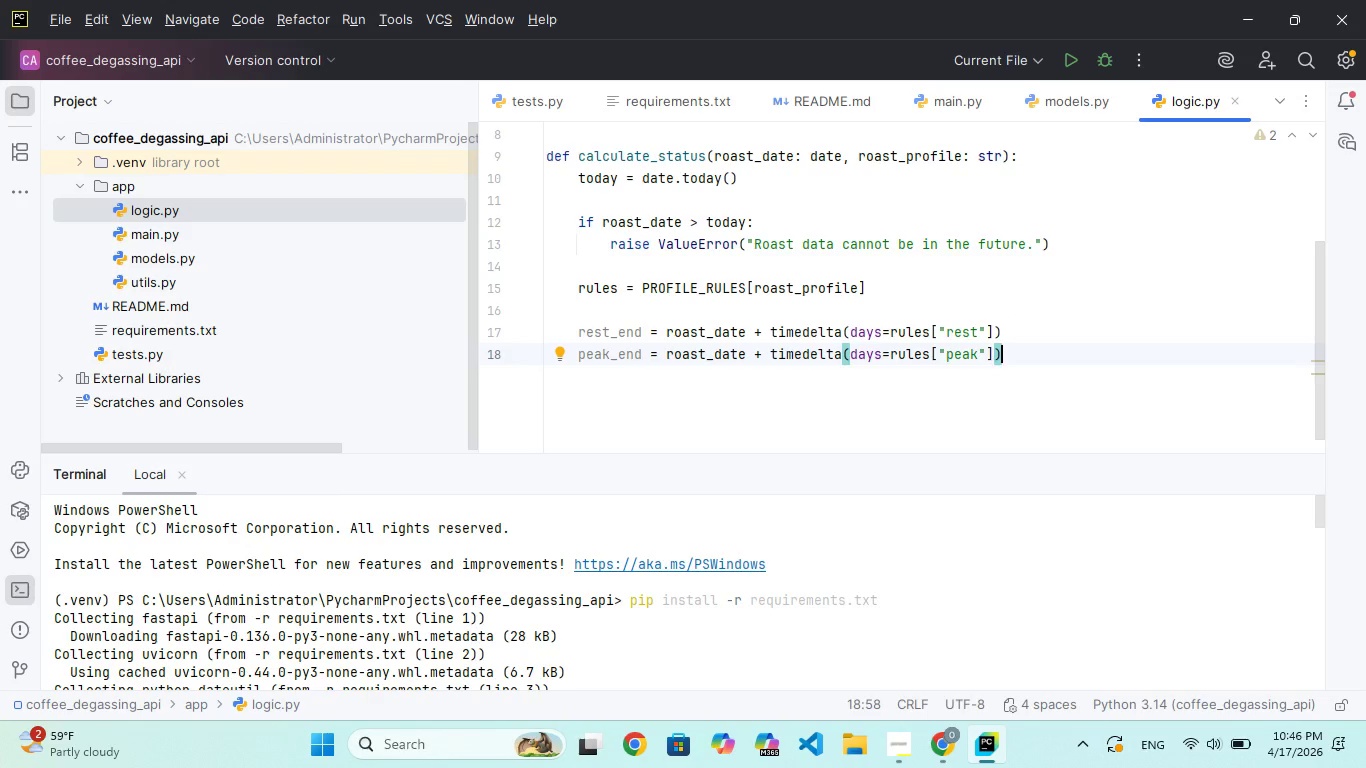 
key(Enter)
 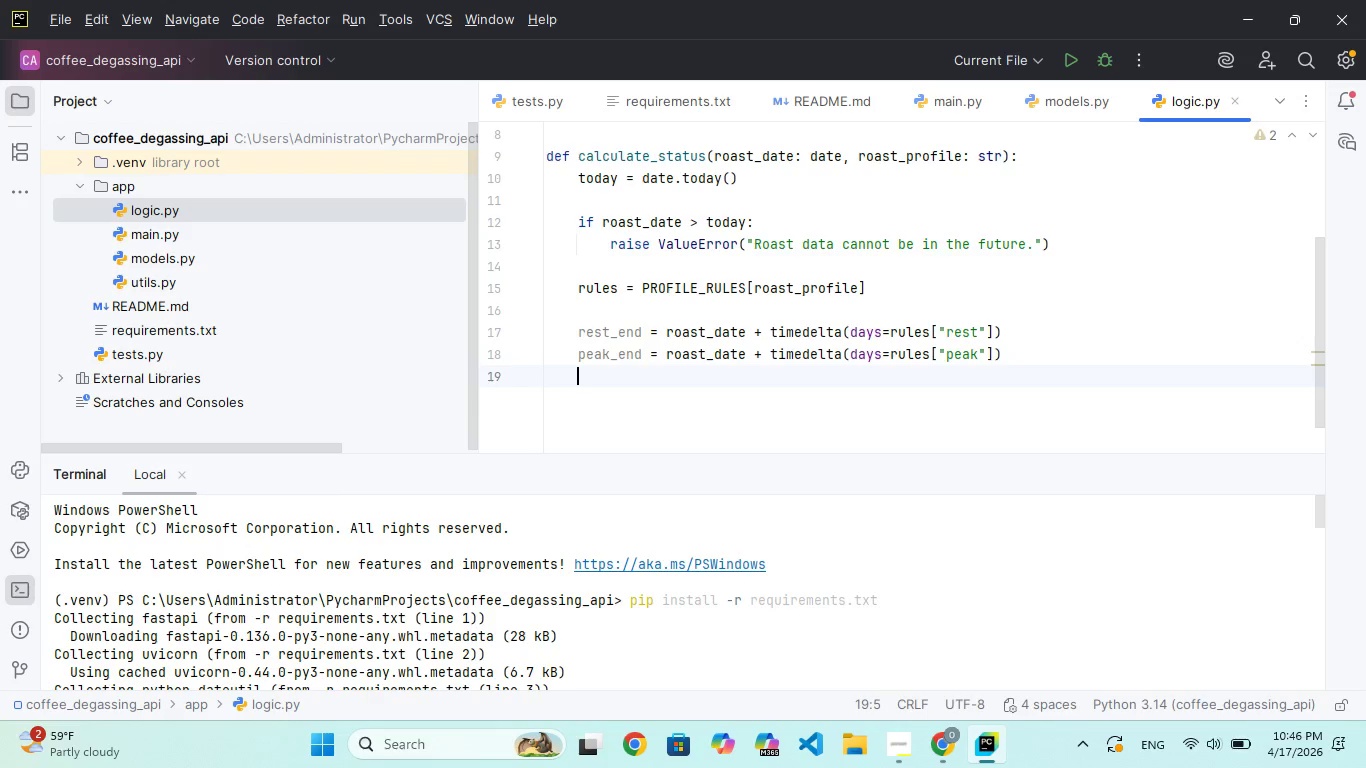 
key(Enter)
 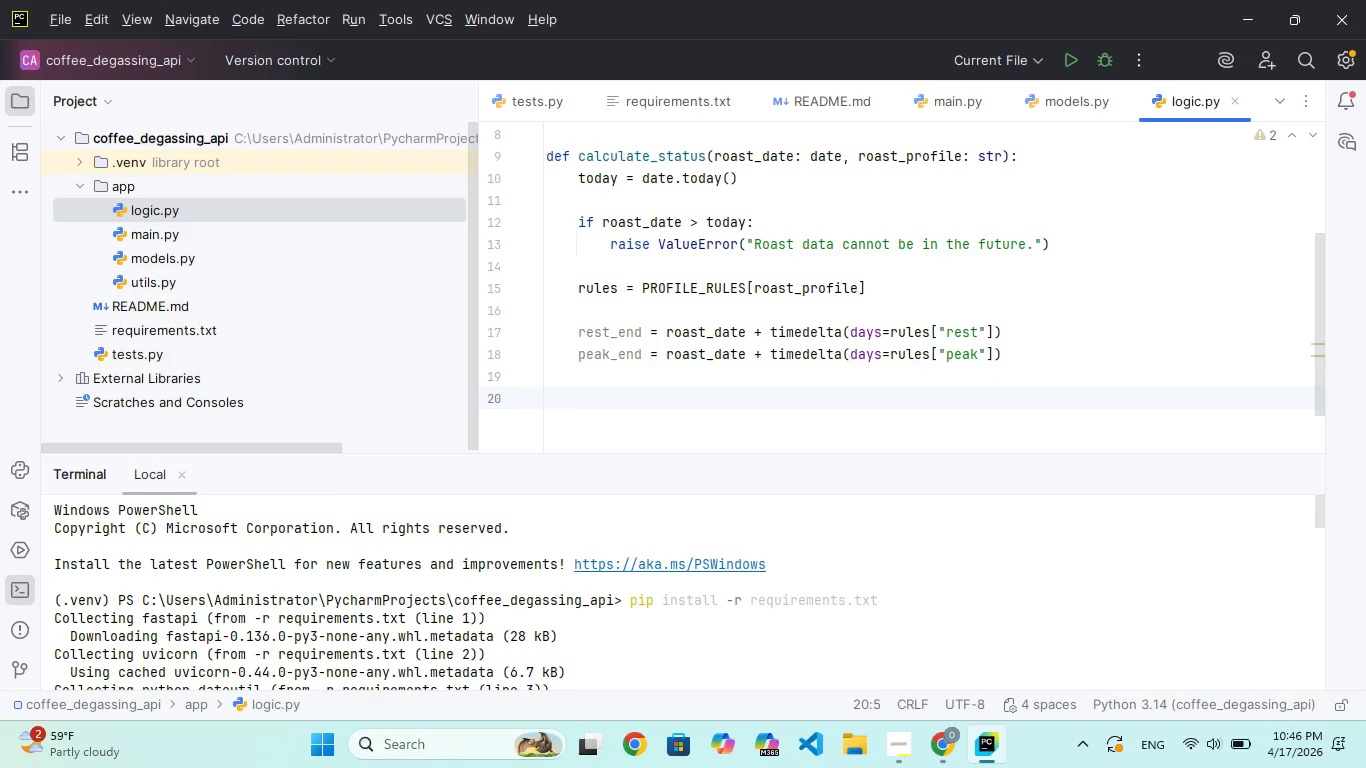 
type(if to)
 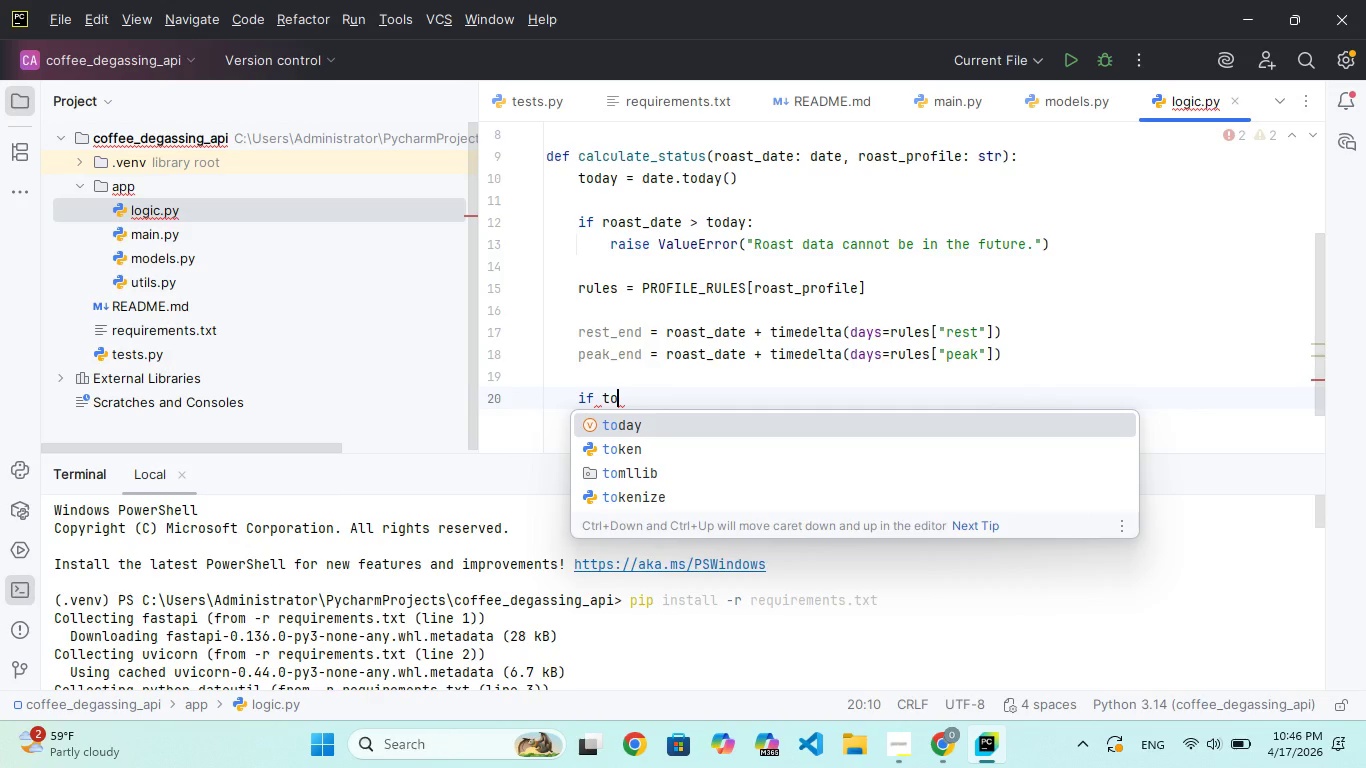 
wait(7.41)
 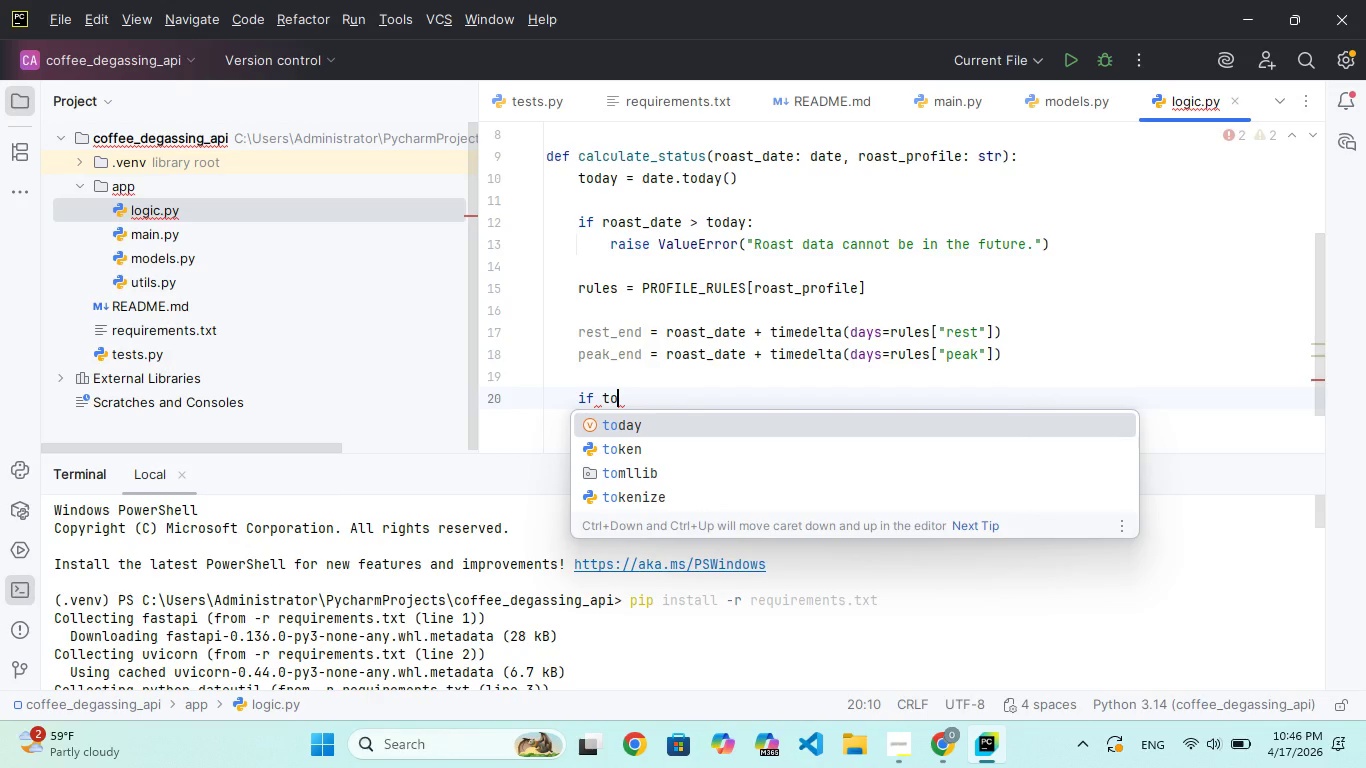 
type(day >)
key(Backspace)
type(< rest)
 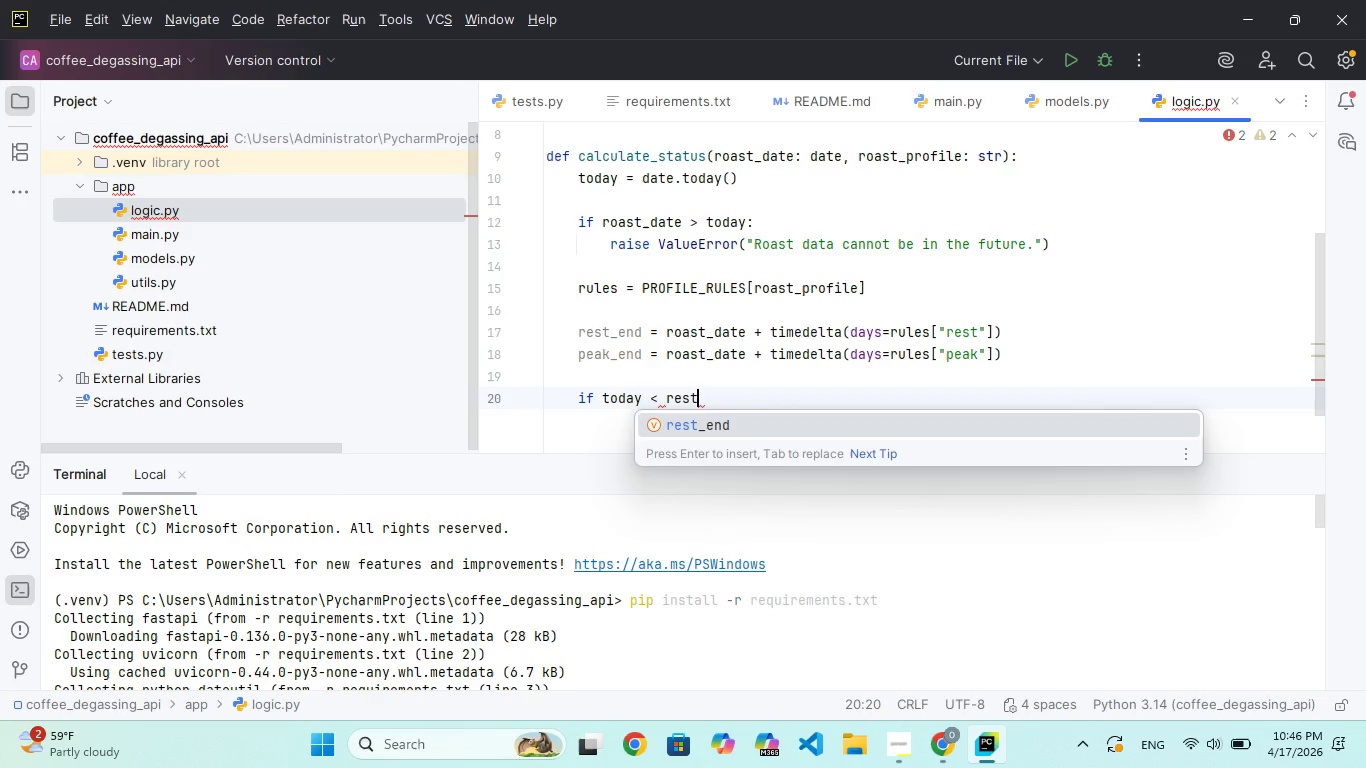 
key(Enter)
 